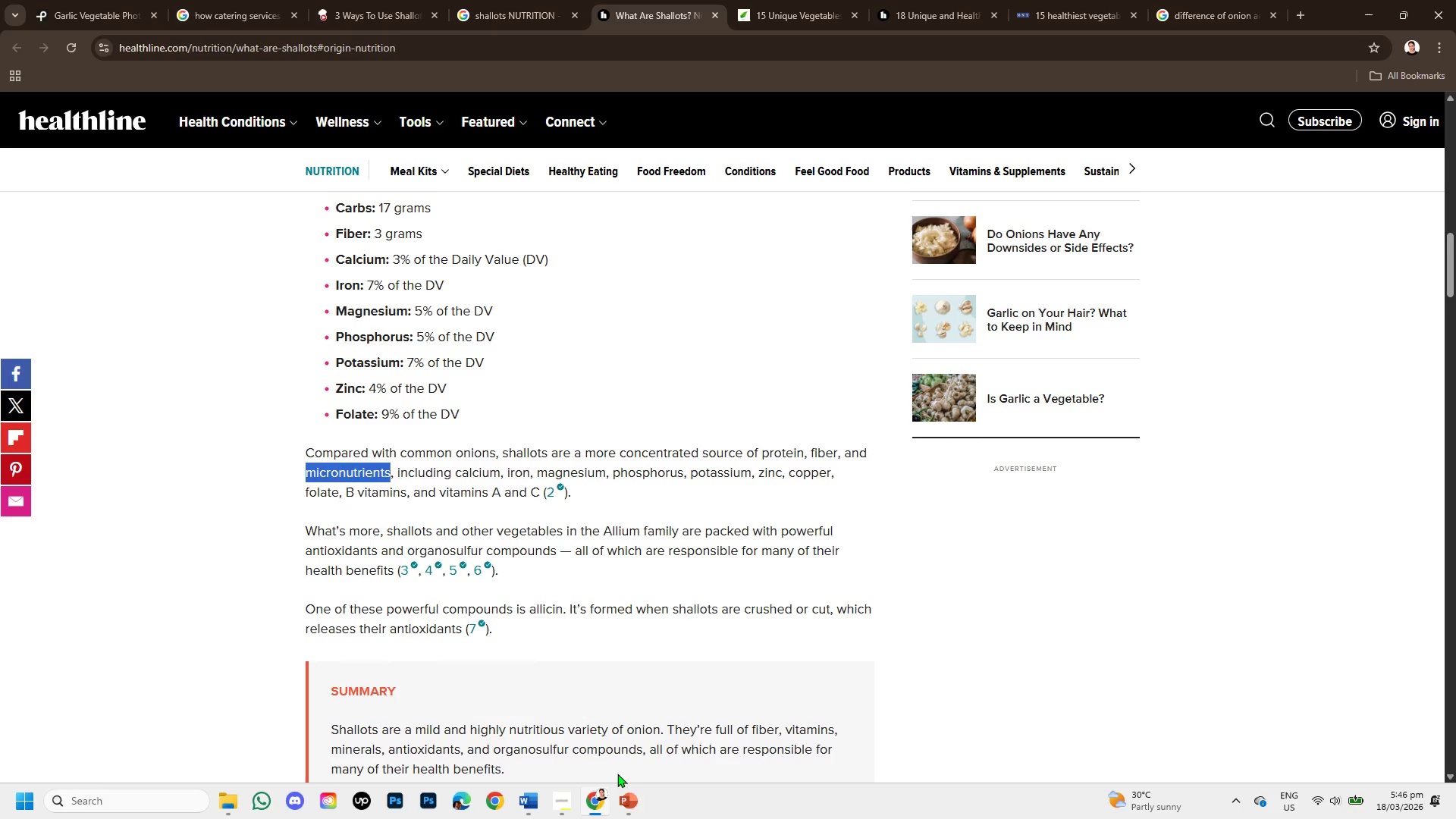 
left_click([627, 804])
 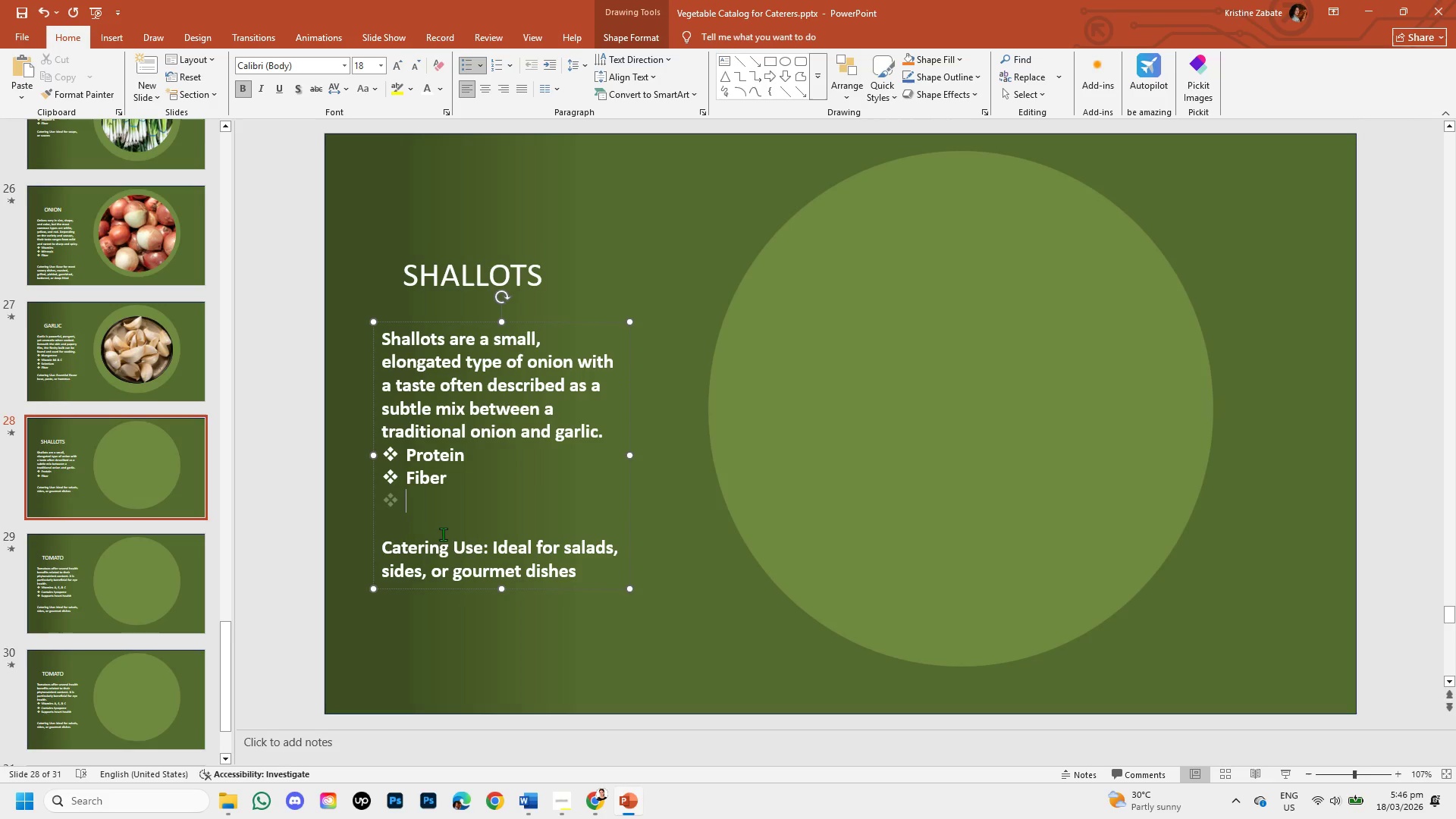 
key(Control+V)
 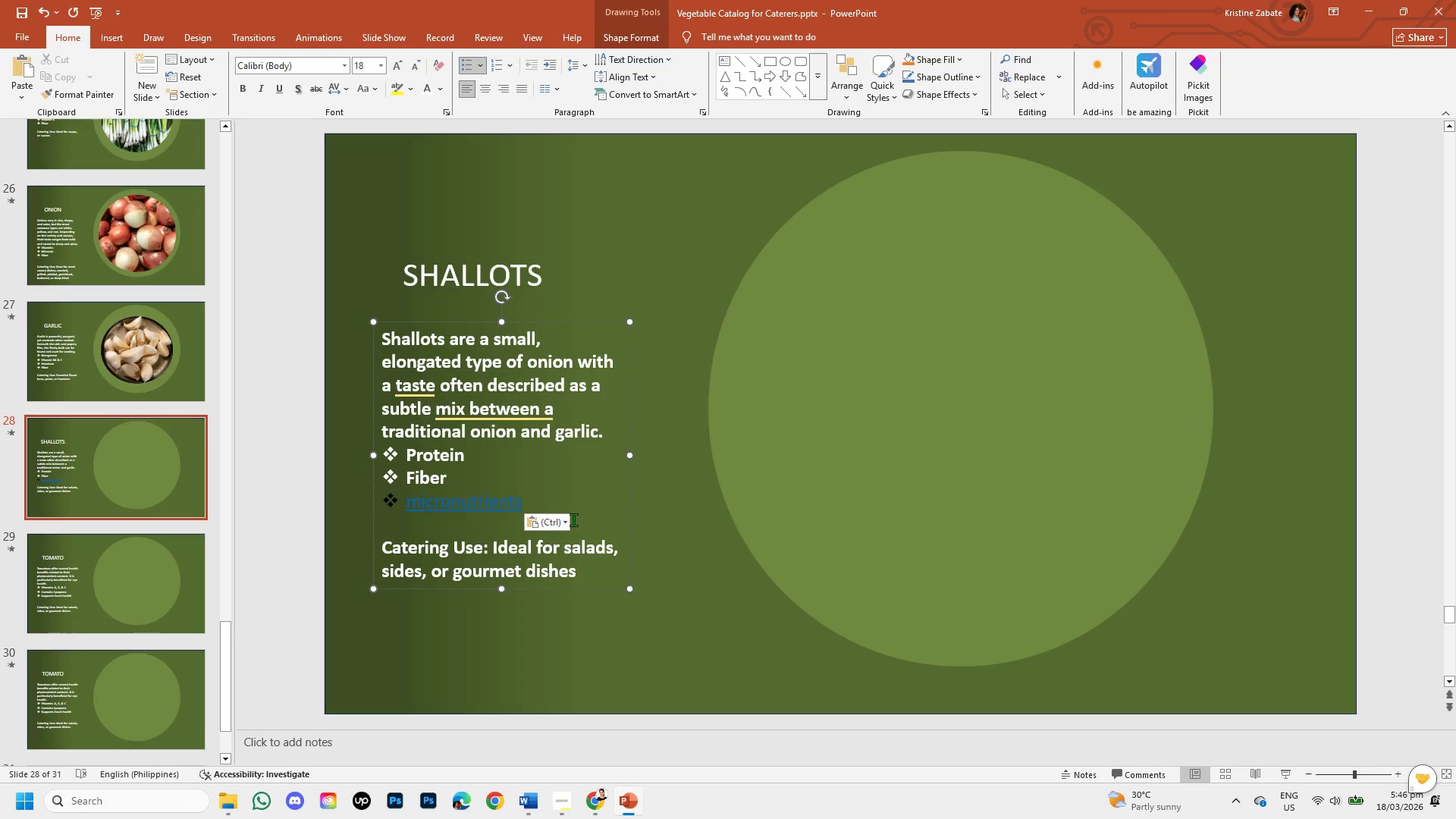 
left_click([564, 519])
 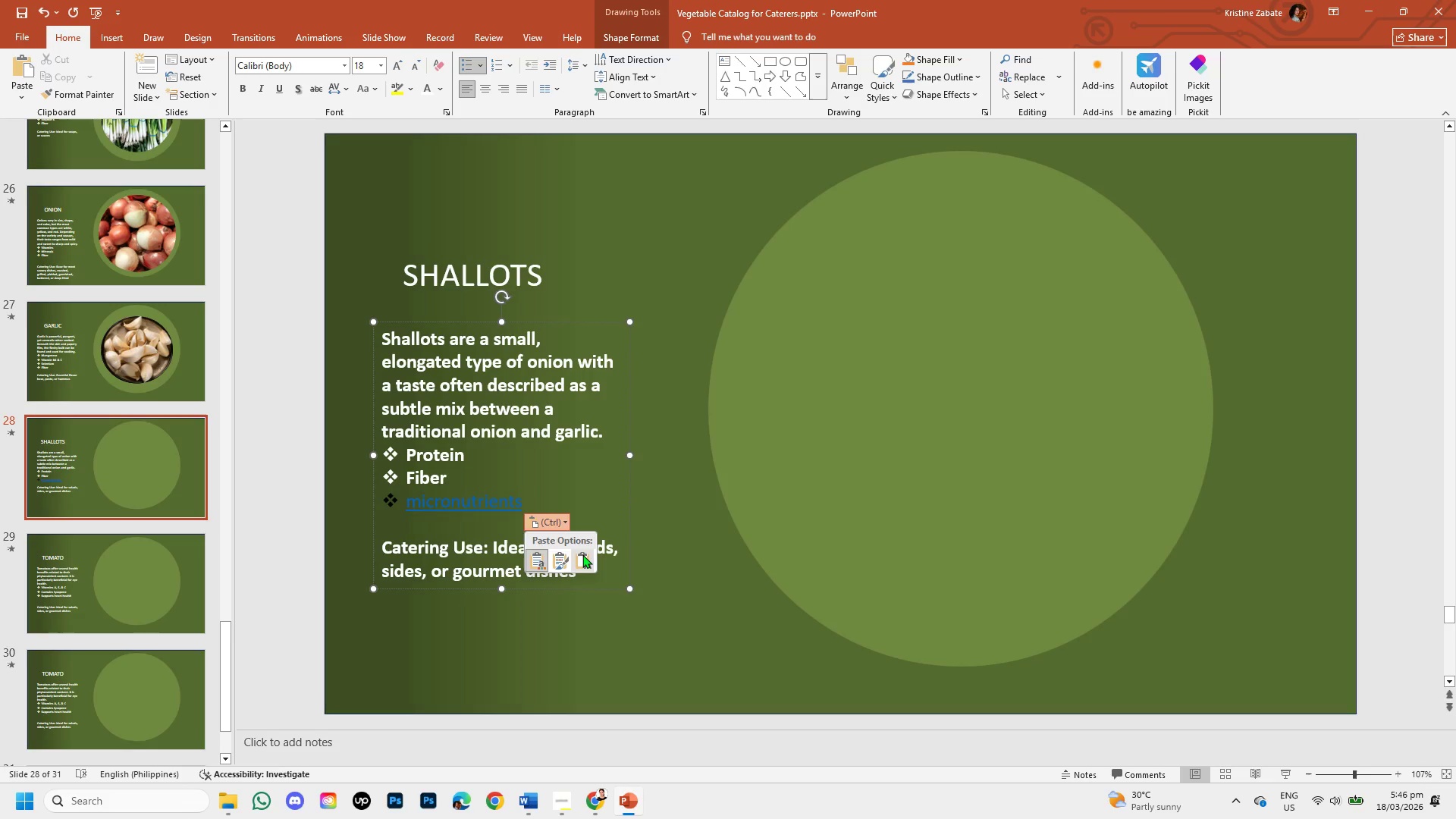 
left_click([582, 556])
 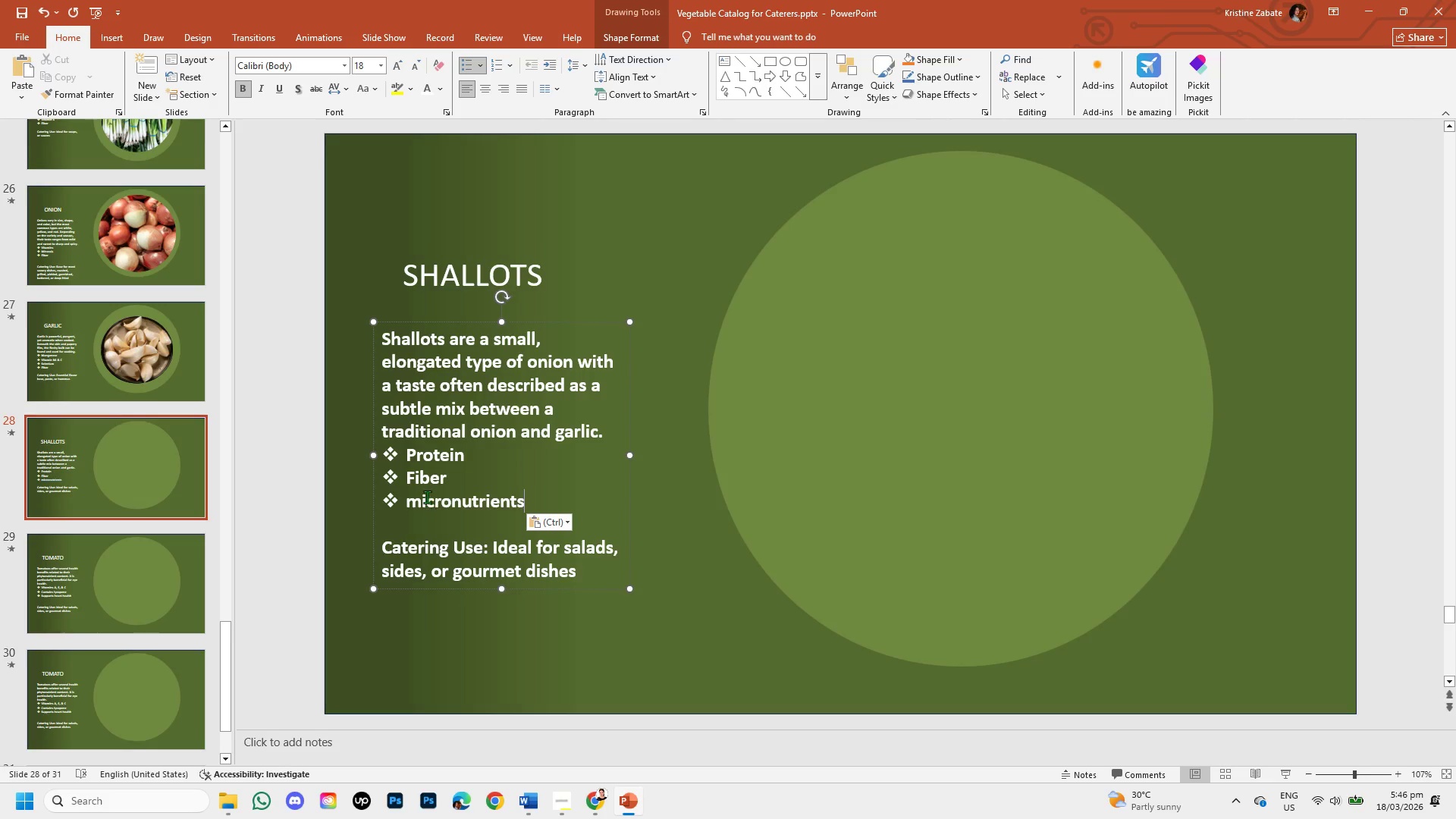 
left_click([425, 497])
 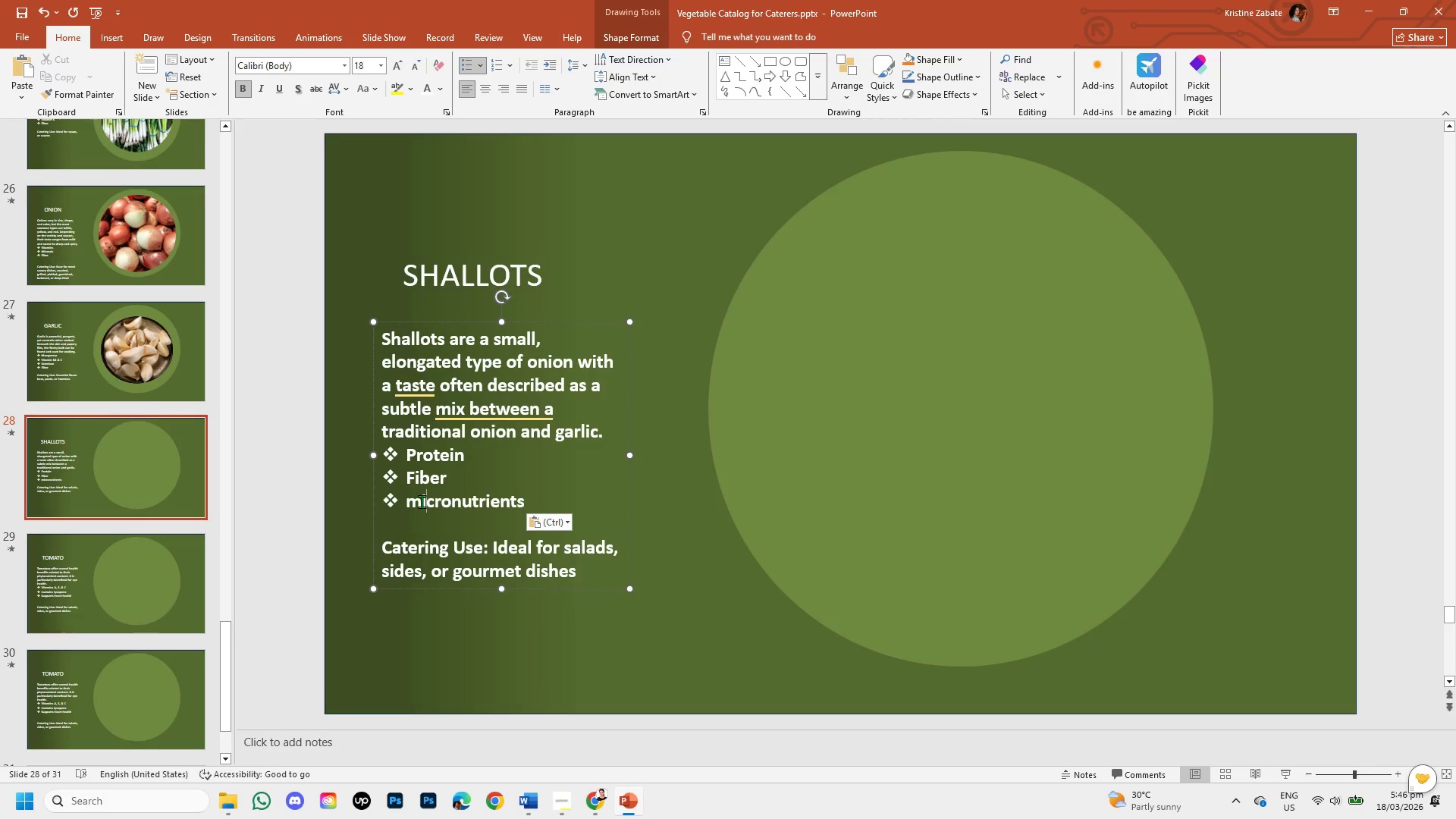 
left_click([419, 502])
 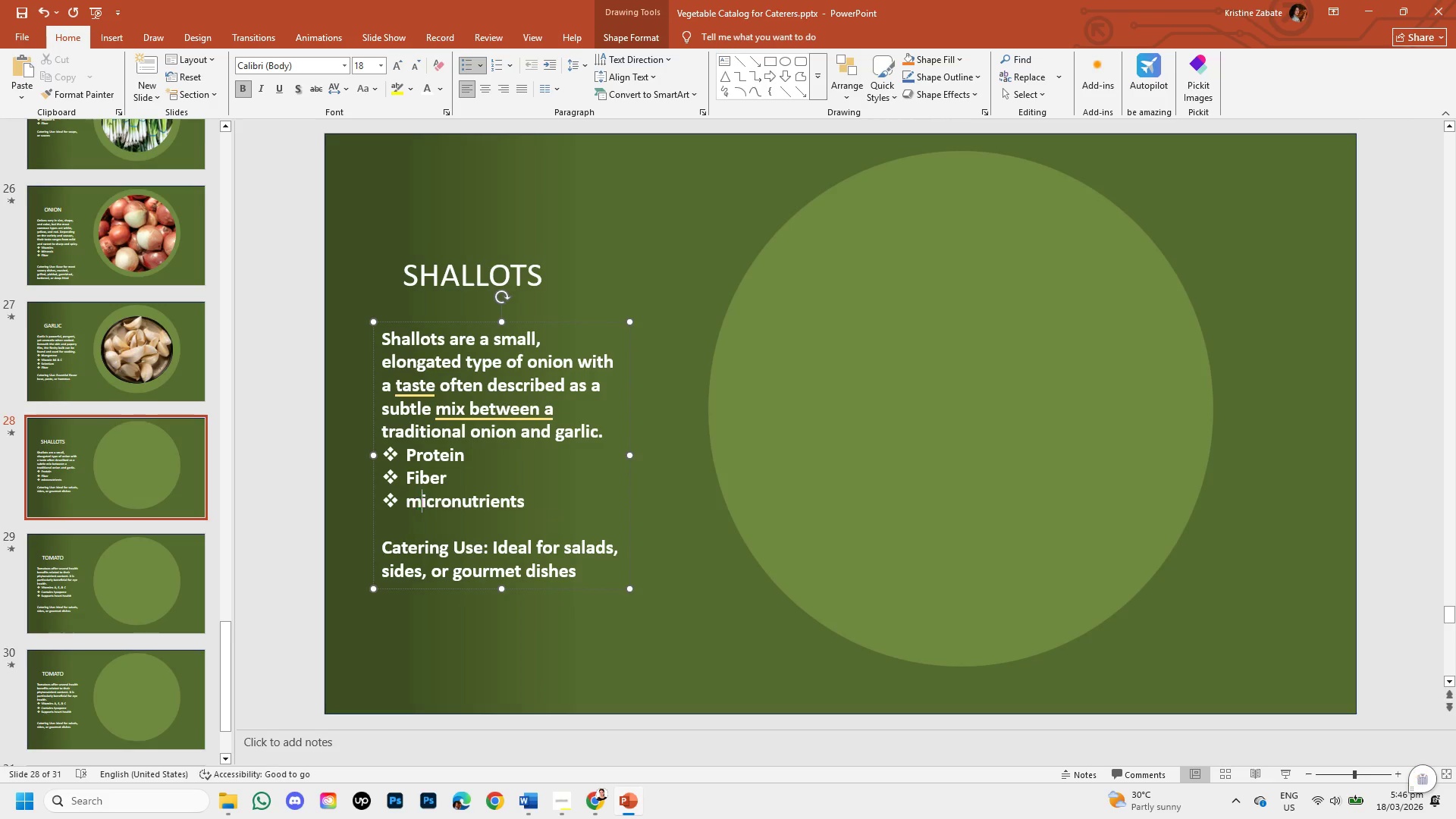 
key(Backspace)
 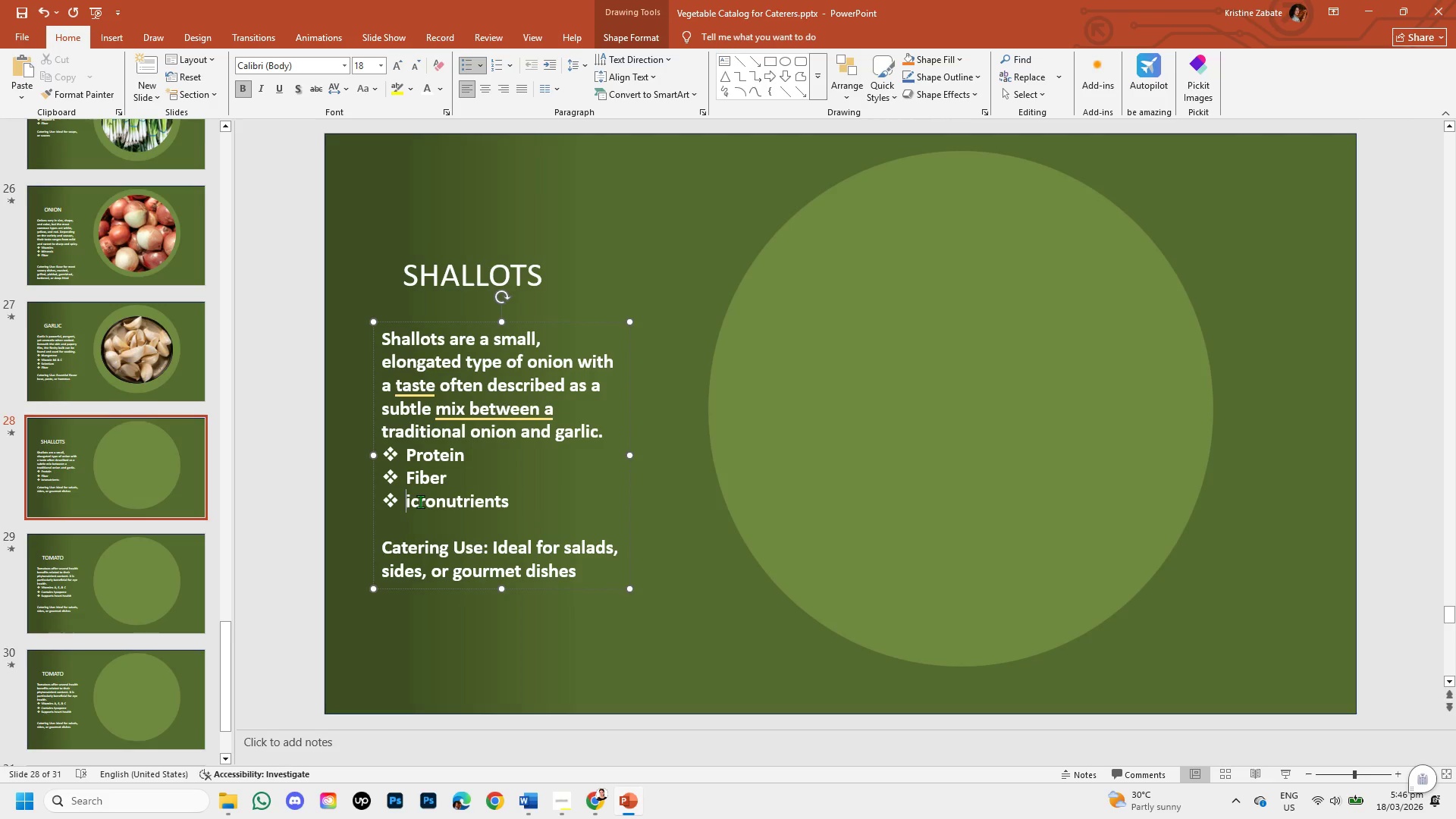 
key(CapsLock)
 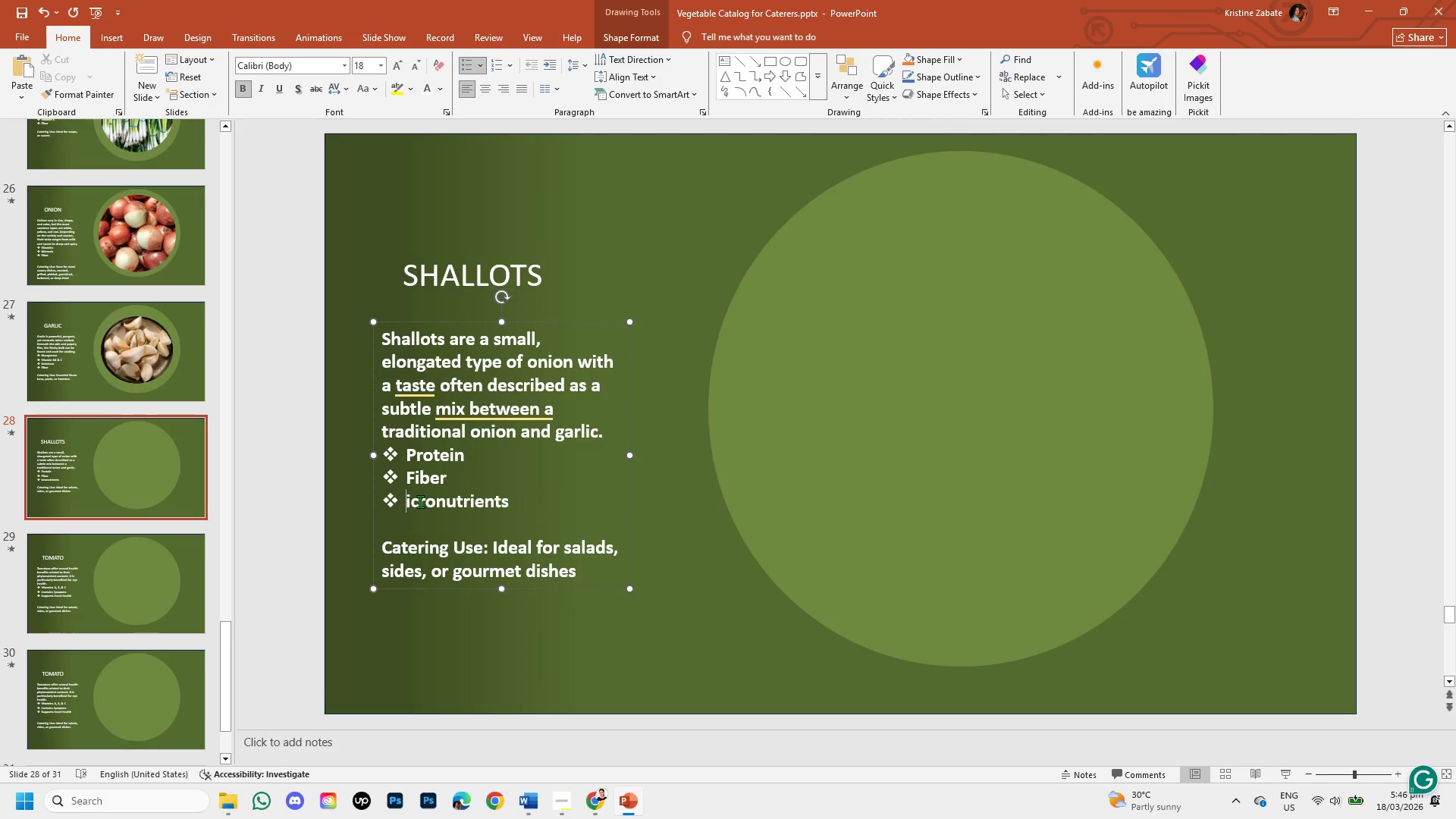 
key(M)
 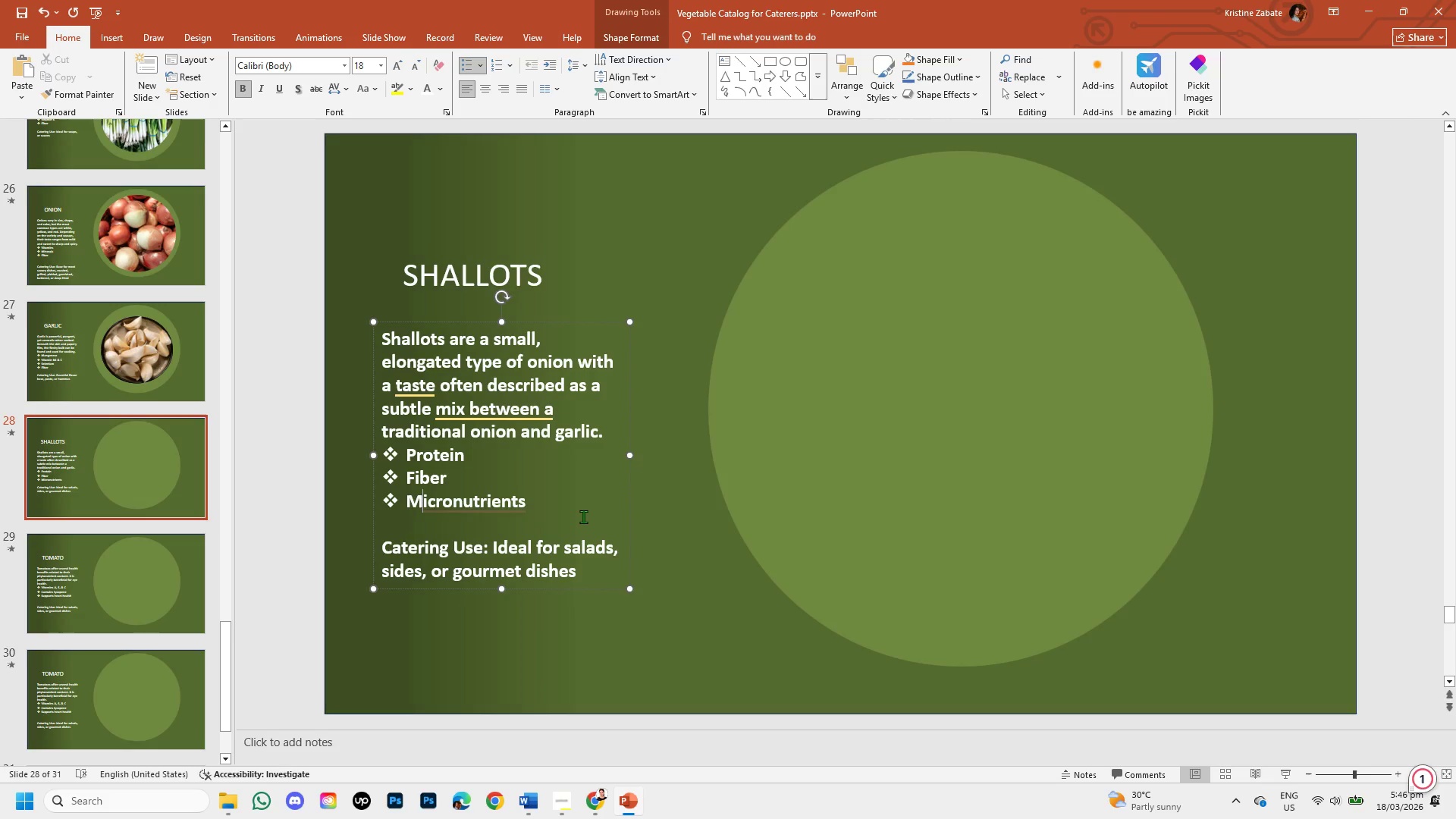 
left_click([532, 502])
 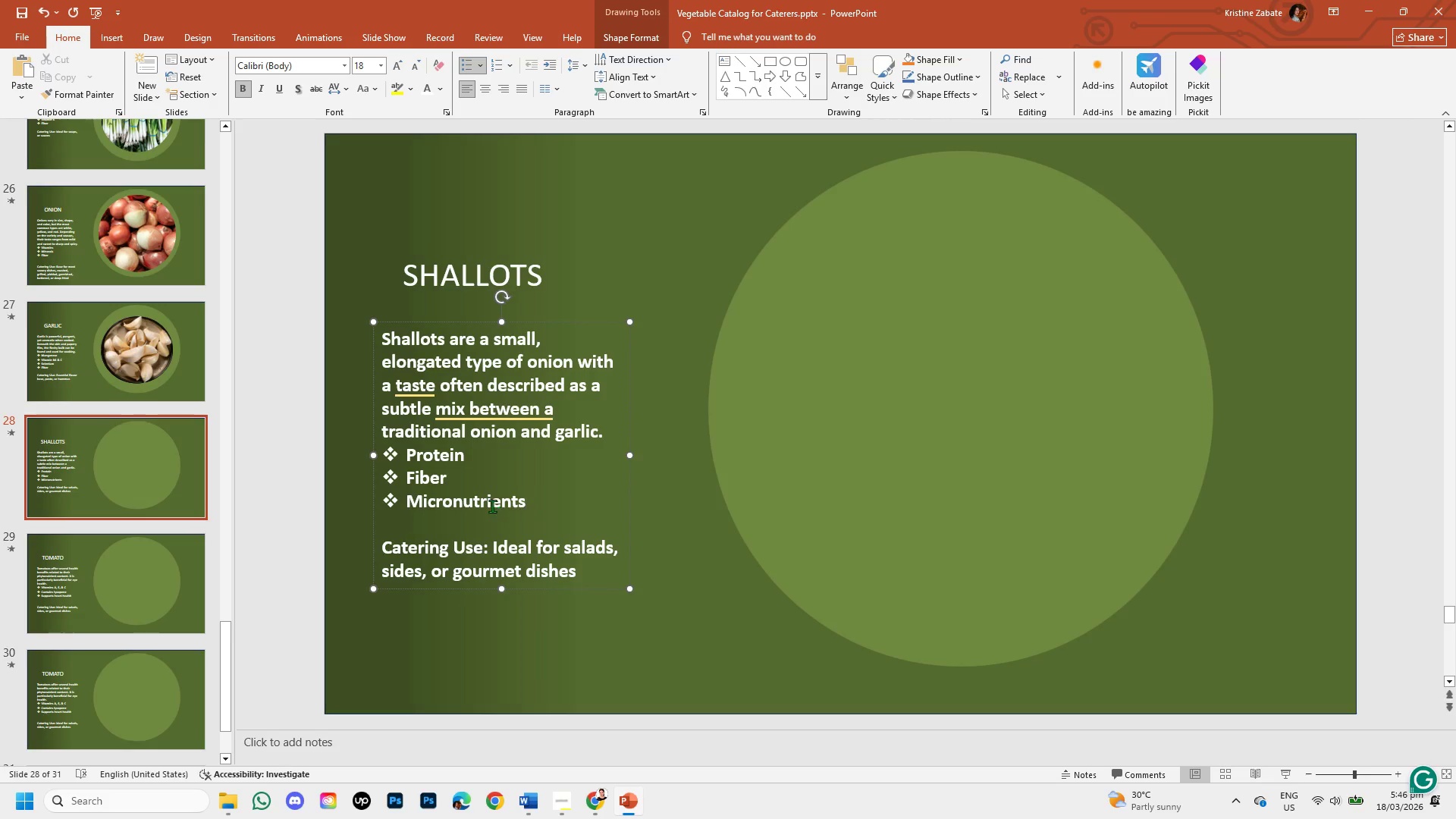 
left_click([492, 505])
 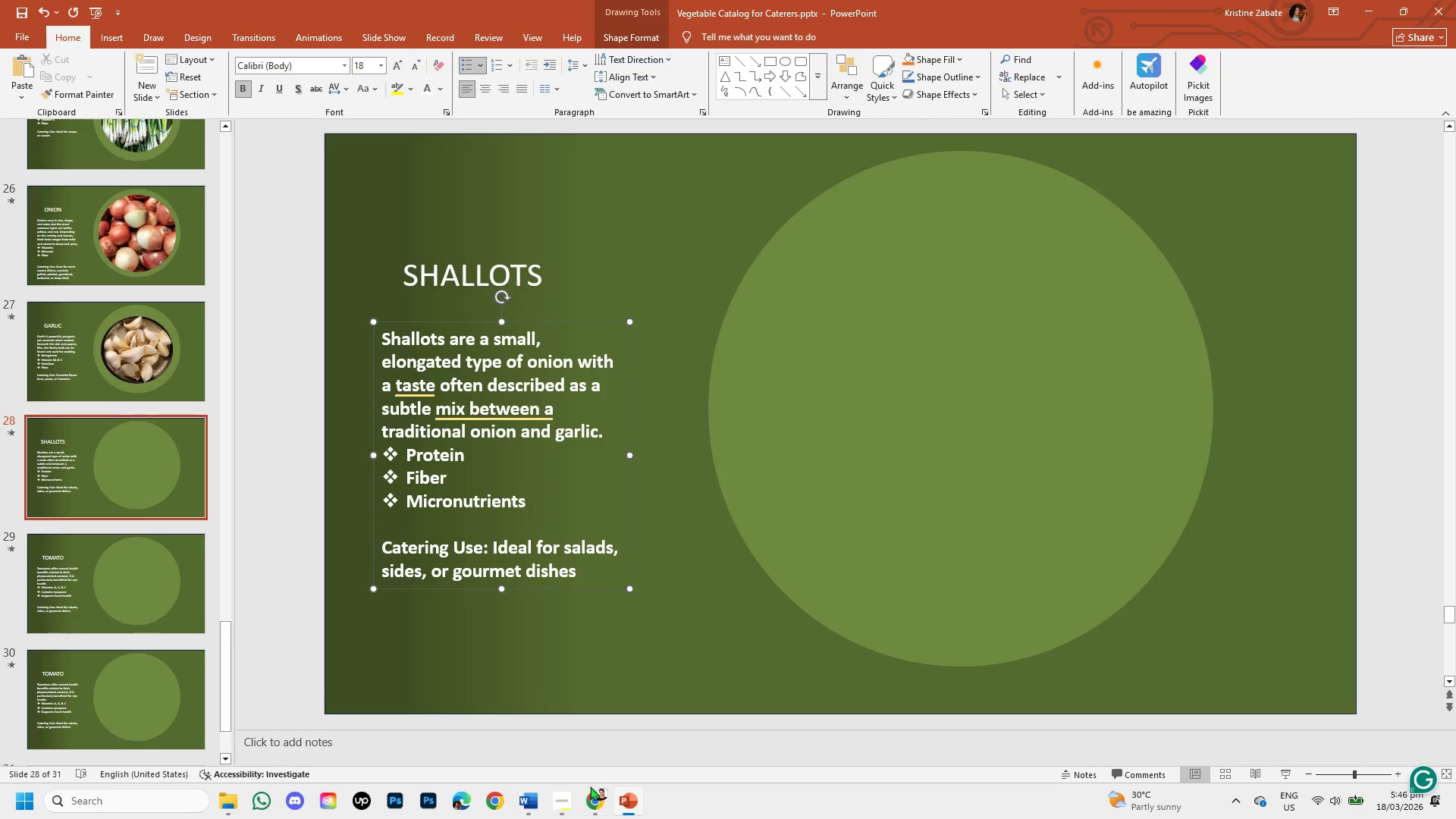 
left_click([598, 795])
 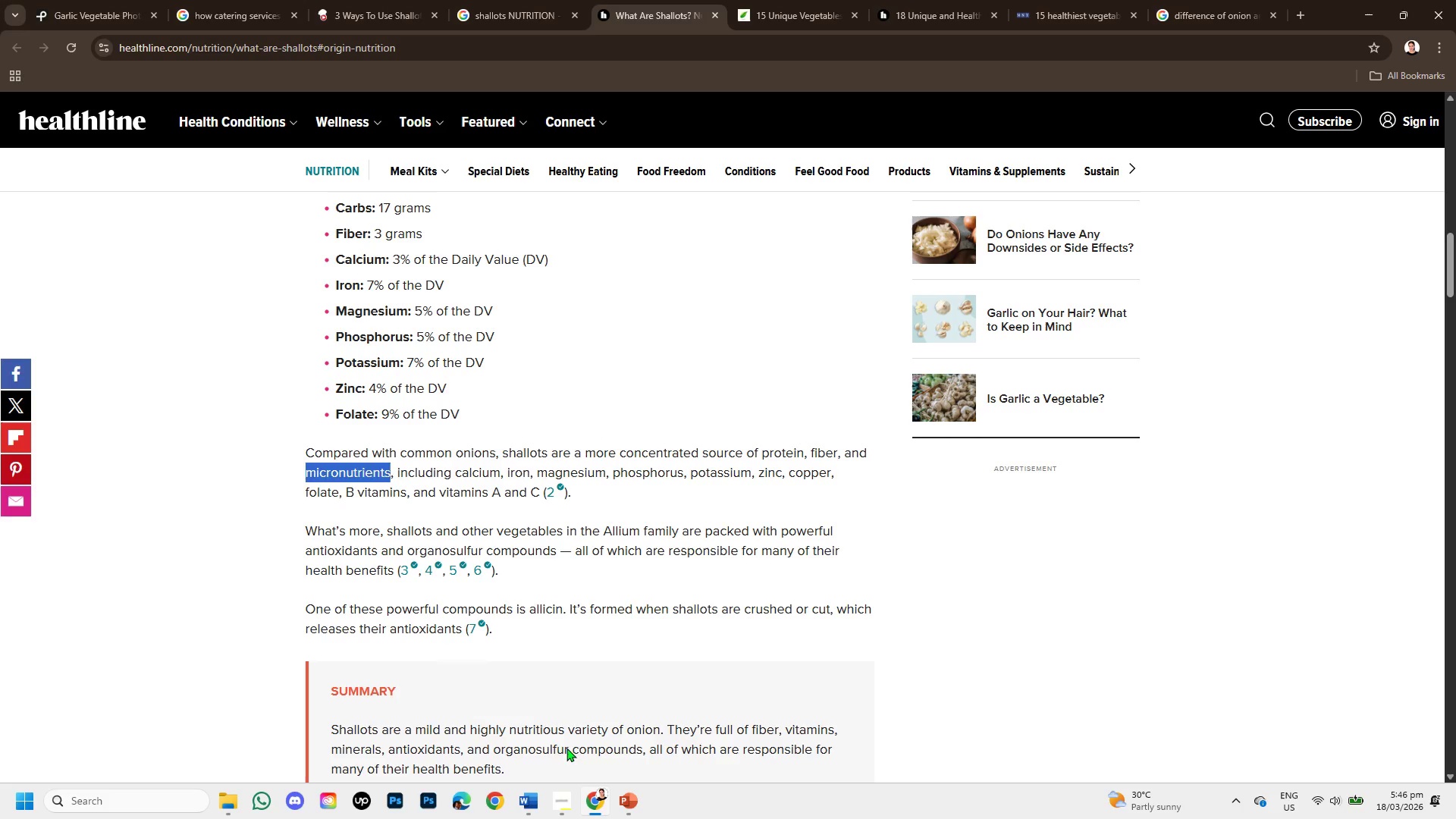 
scroll: coordinate [554, 736], scroll_direction: down, amount: 4.0
 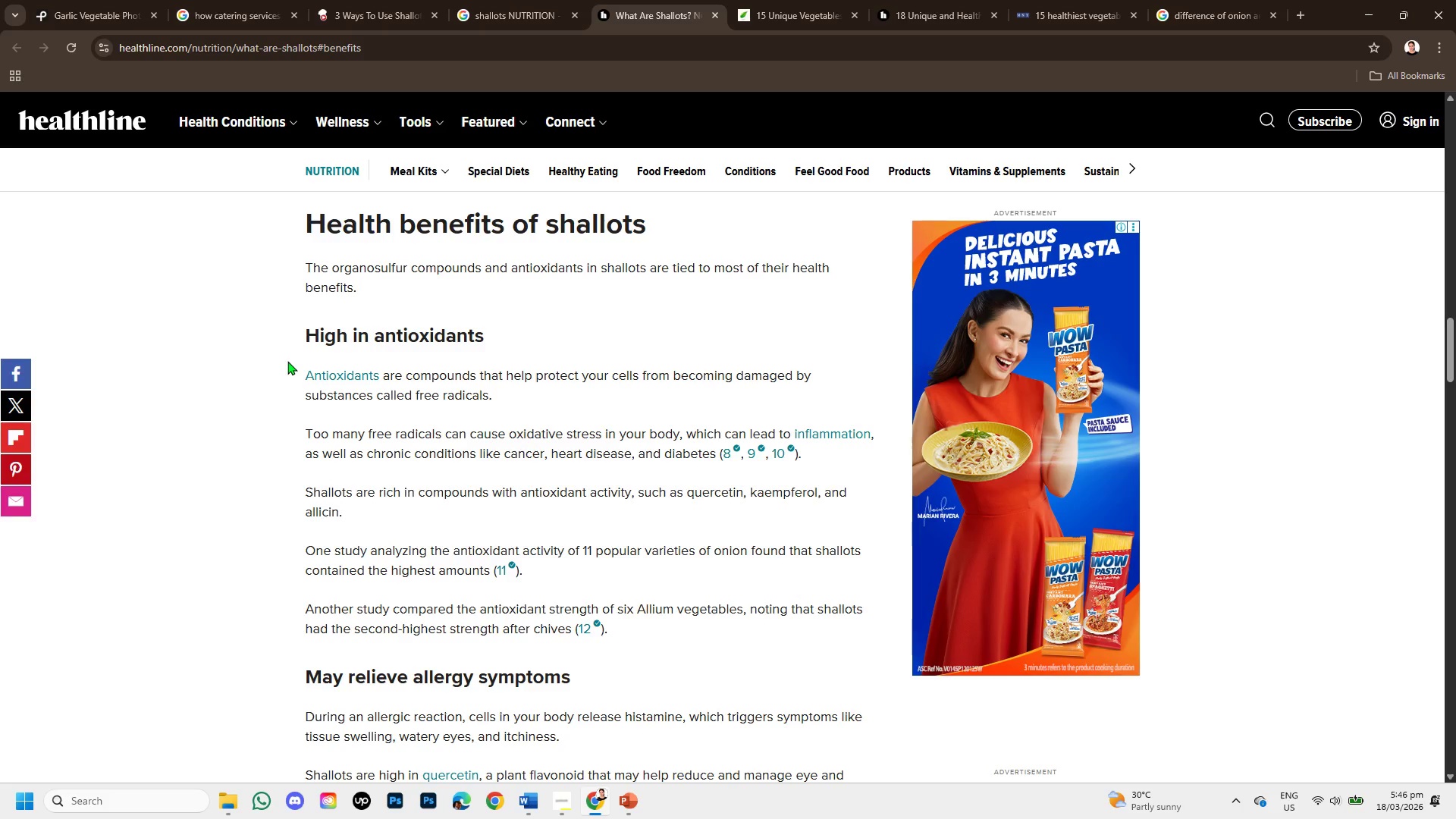 
left_click_drag(start_coordinate=[287, 361], to_coordinate=[377, 376])
 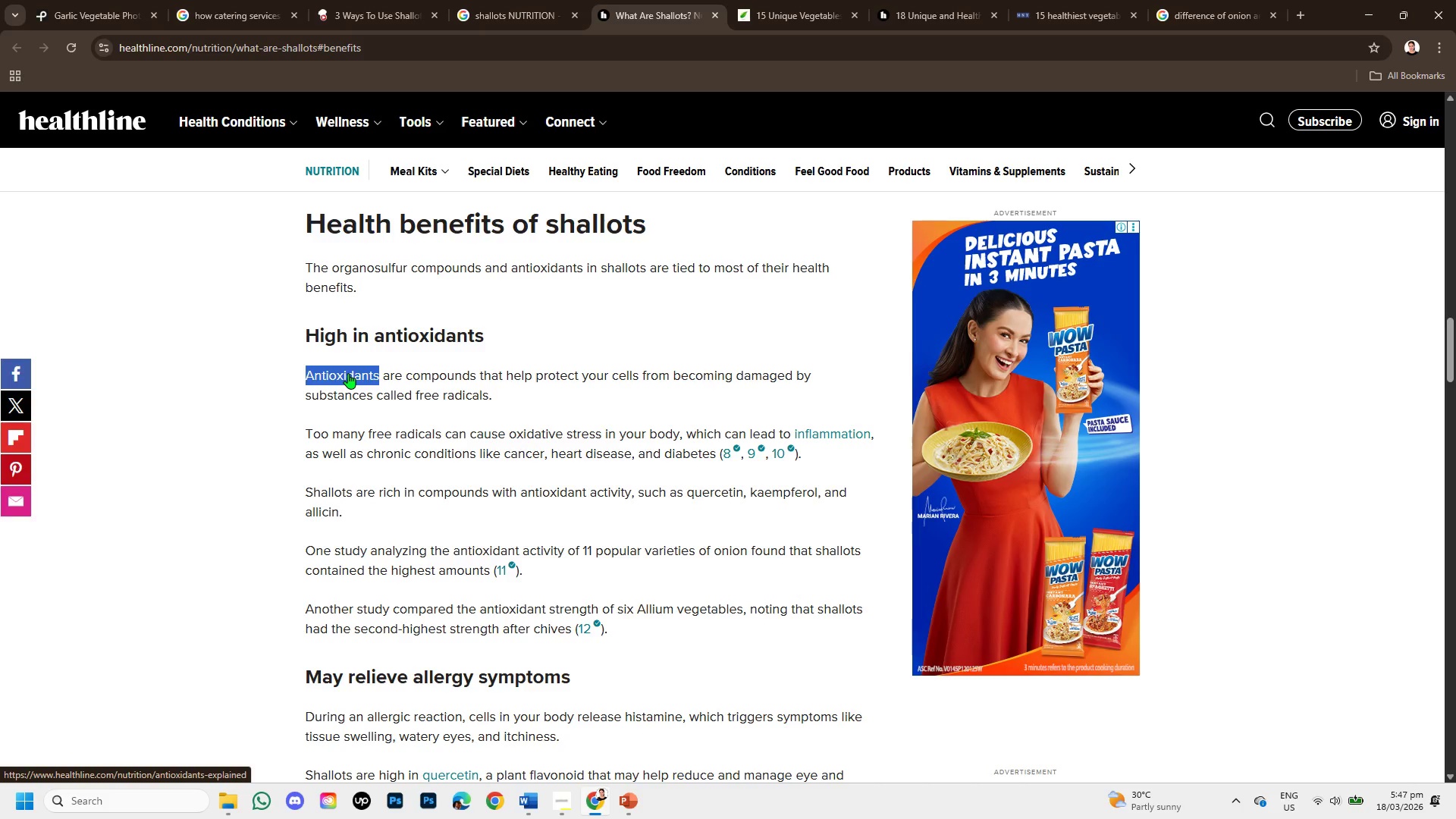 
right_click([348, 373])
 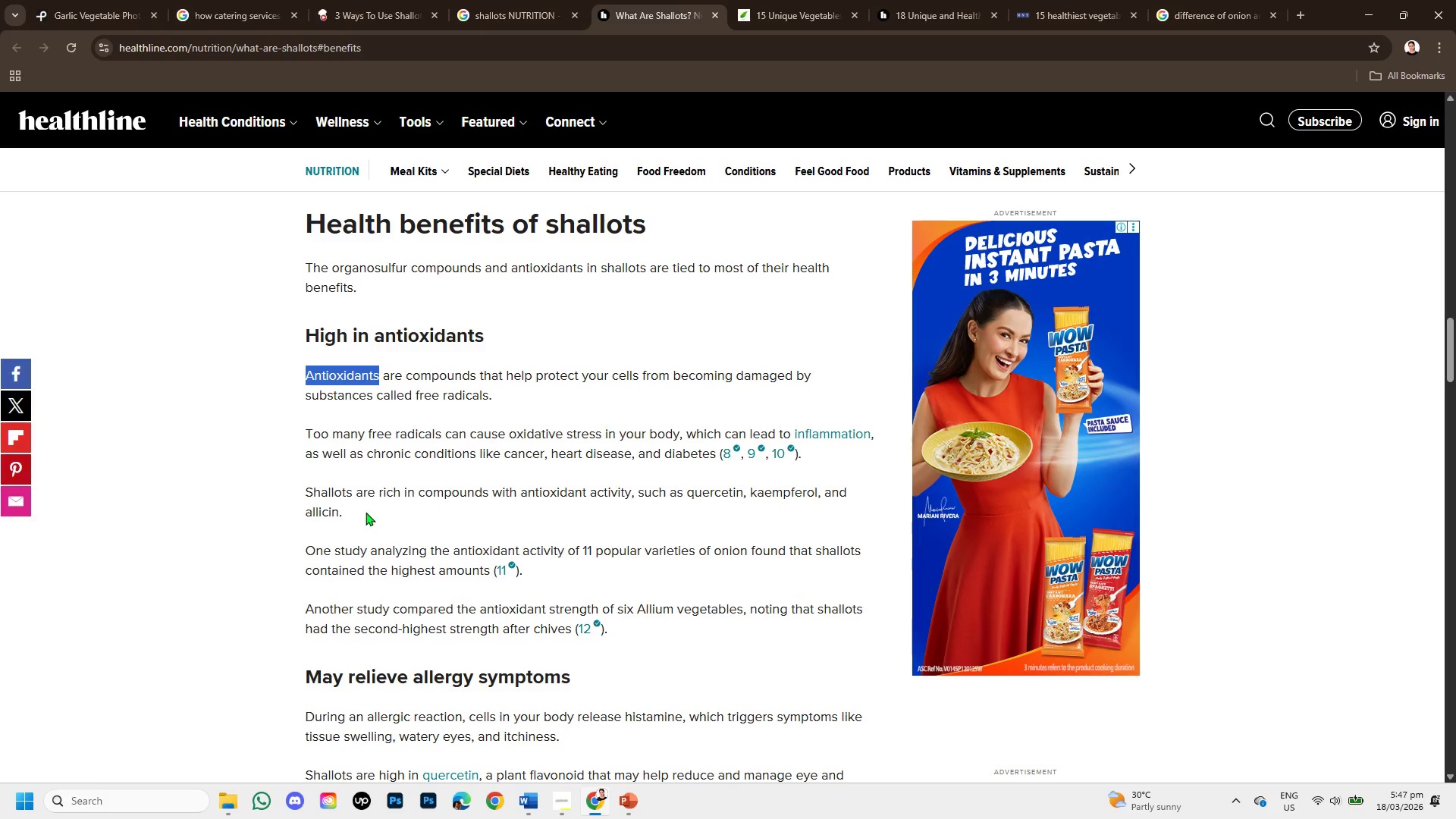 
scroll: coordinate [331, 508], scroll_direction: down, amount: 1.0
 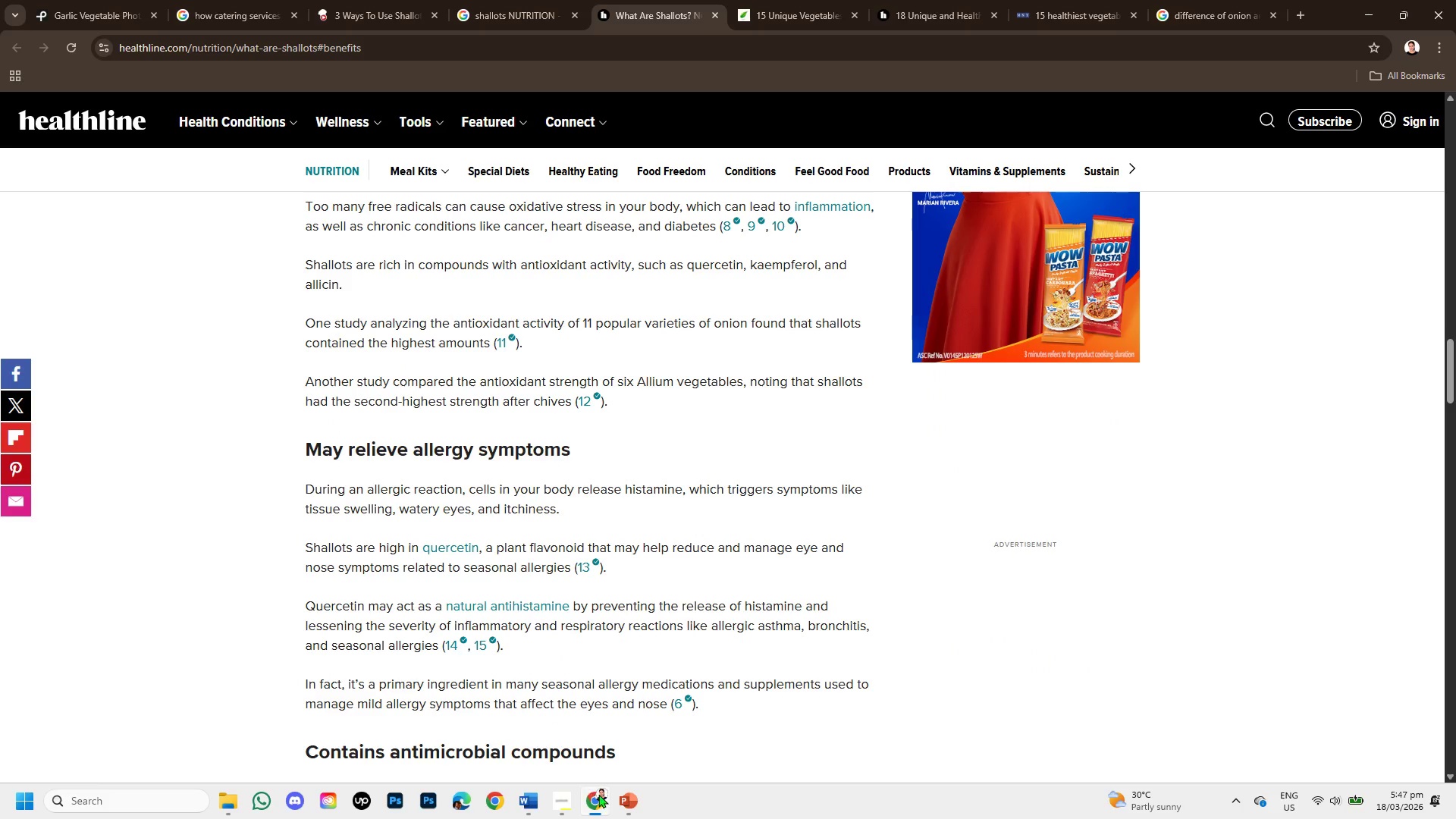 
left_click([625, 799])
 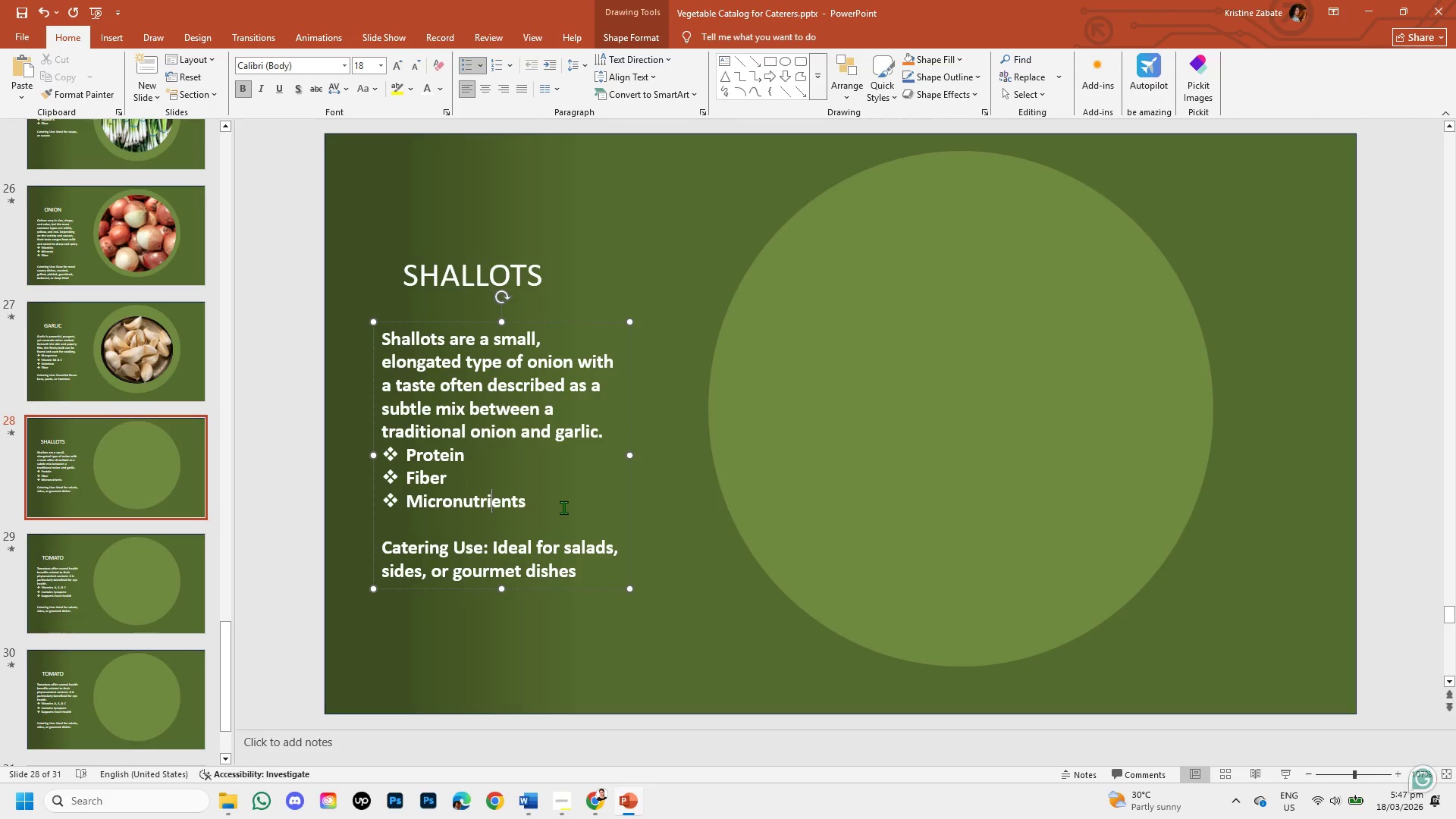 
left_click([563, 507])
 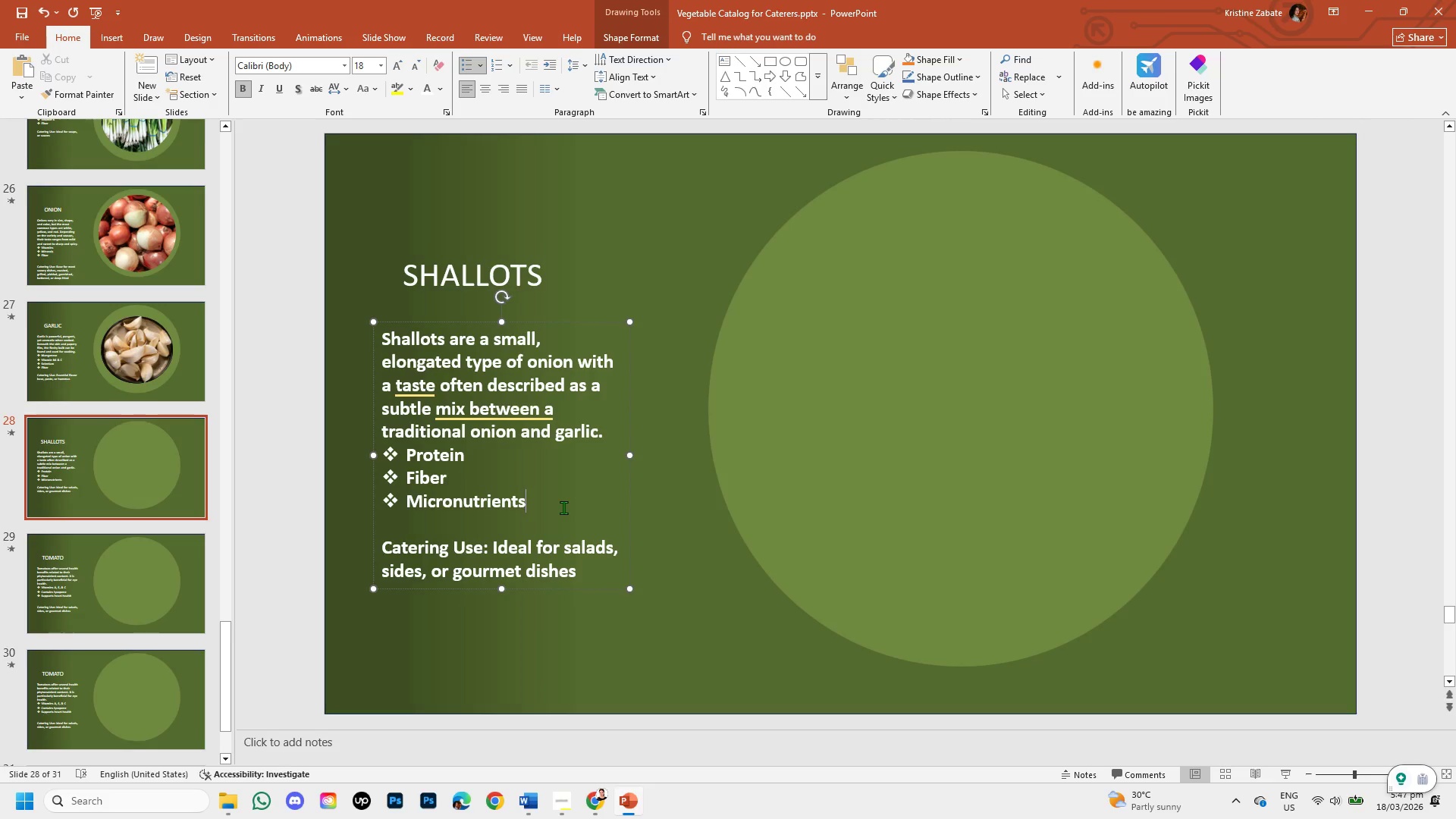 
key(Enter)
 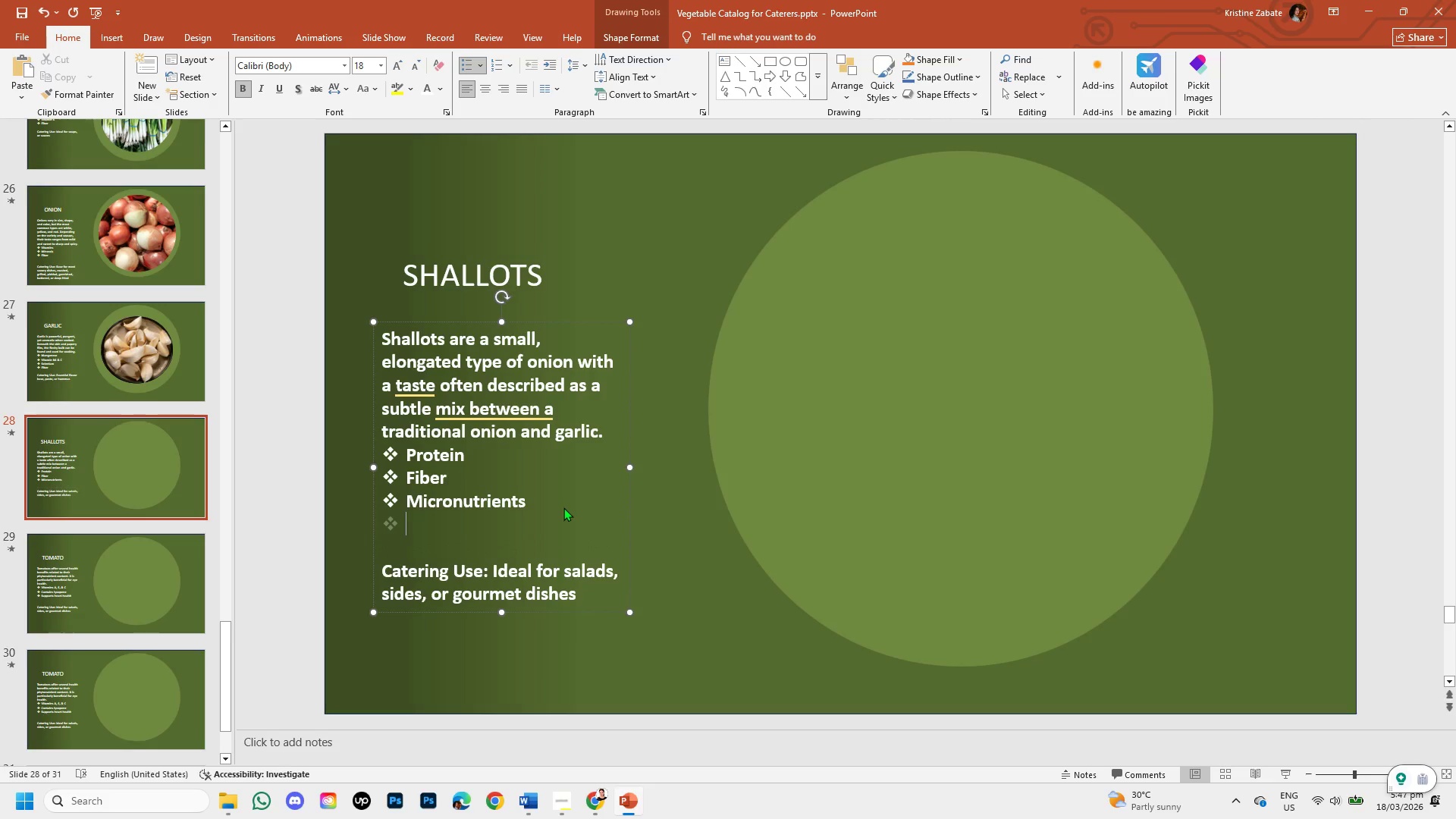 
key(Control+V)
 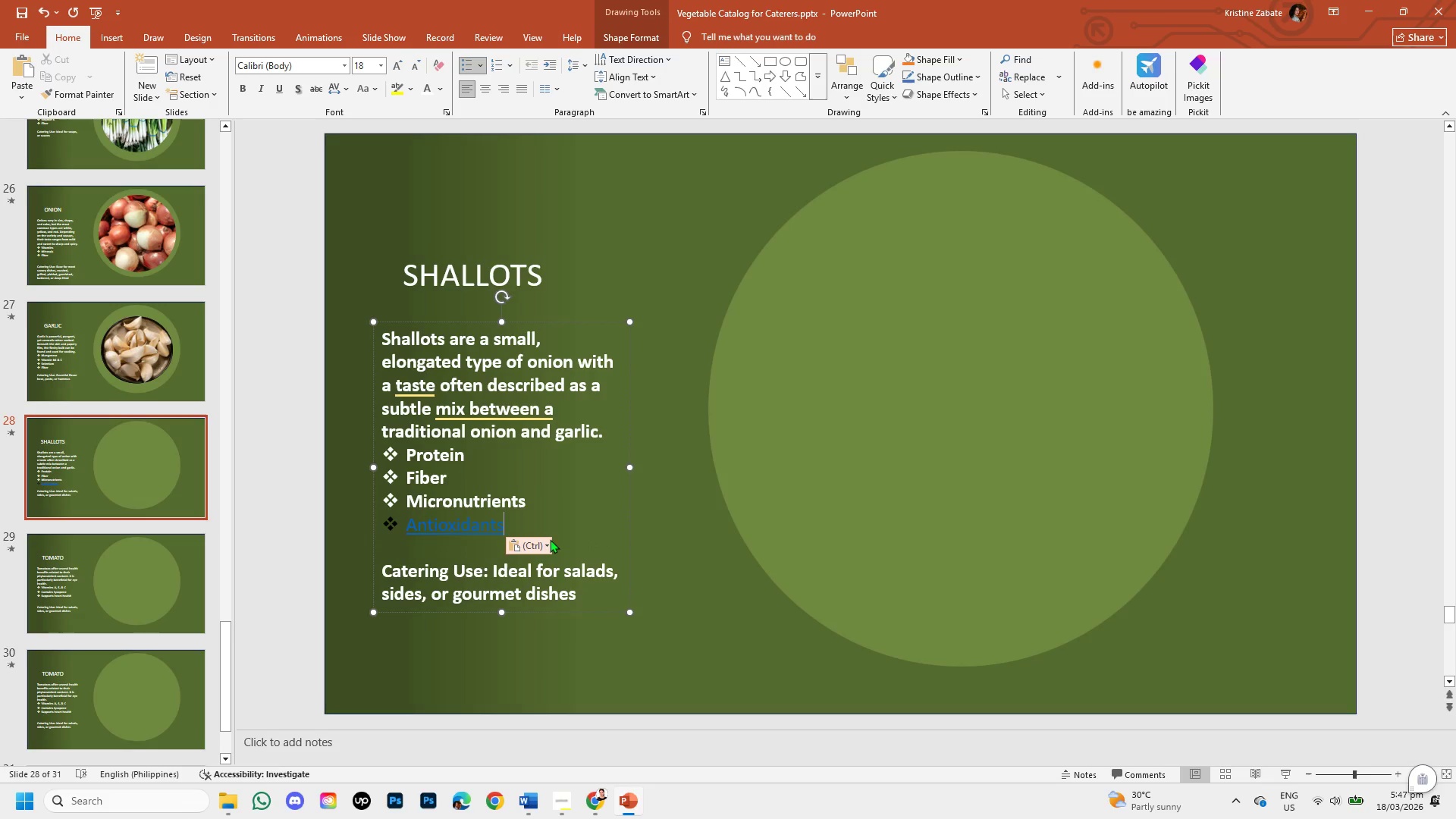 
left_click([549, 546])
 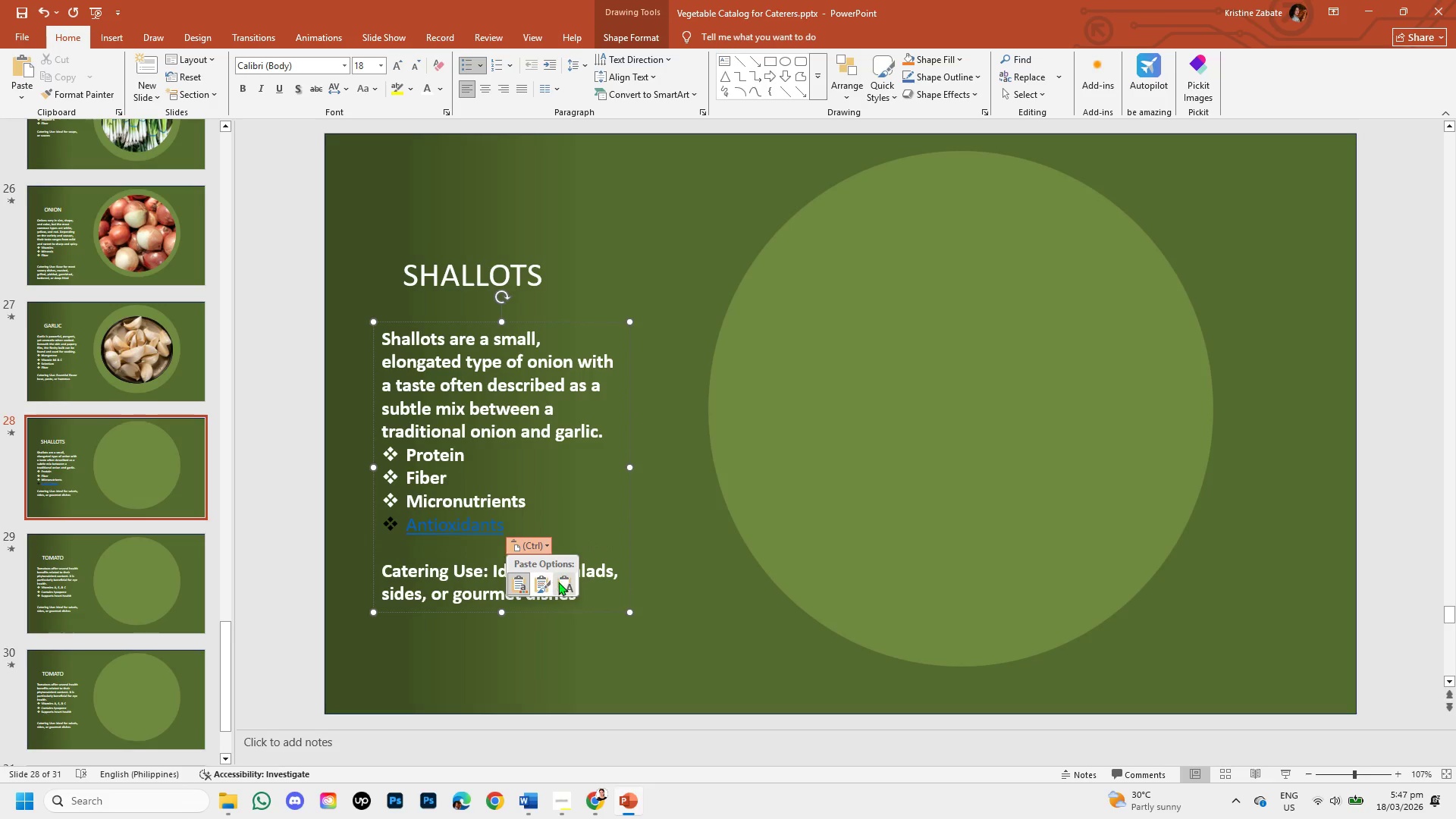 
left_click([559, 583])
 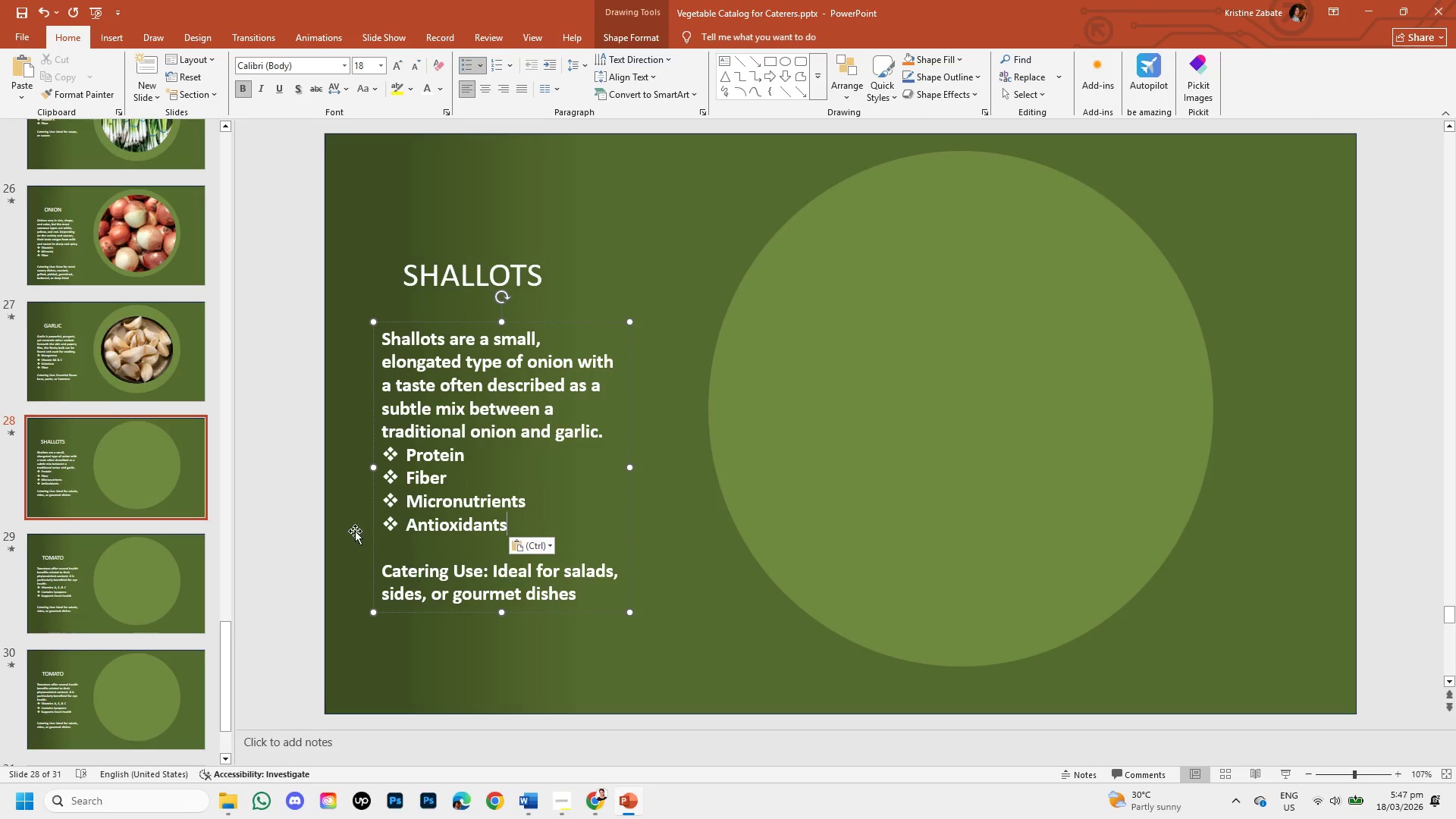 
left_click([351, 529])
 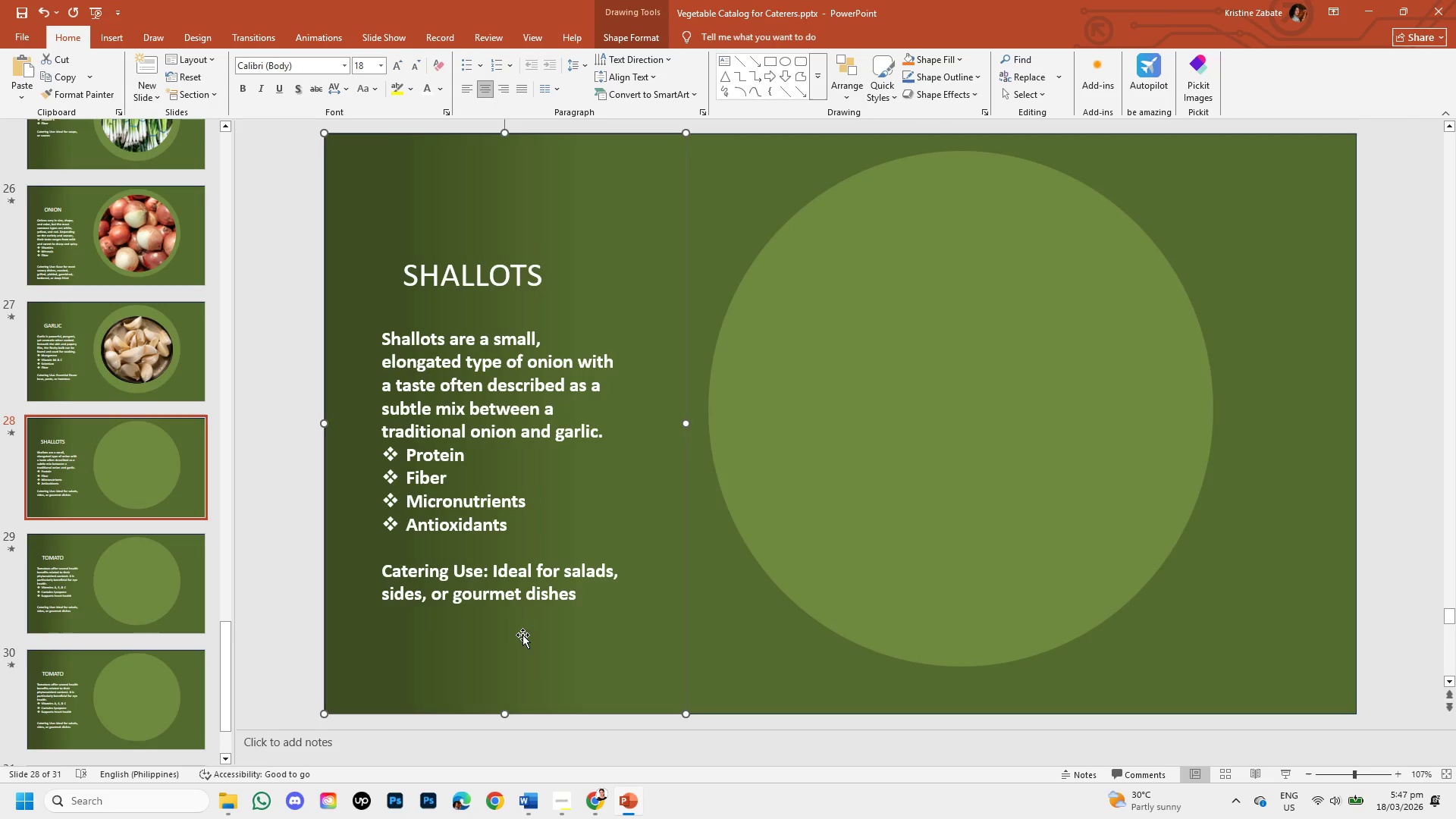 
wait(5.23)
 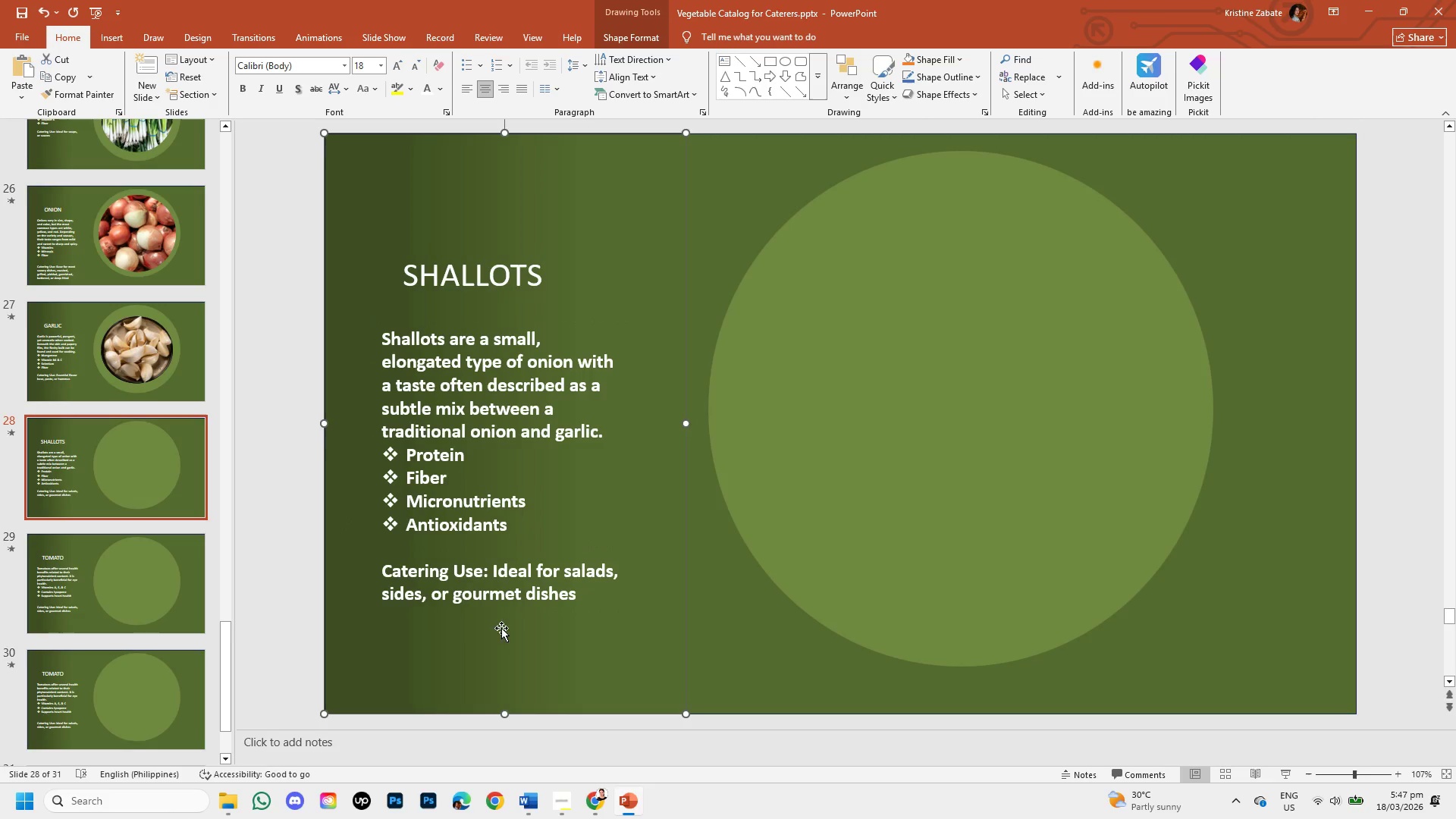 
left_click_drag(start_coordinate=[583, 595], to_coordinate=[527, 576])
 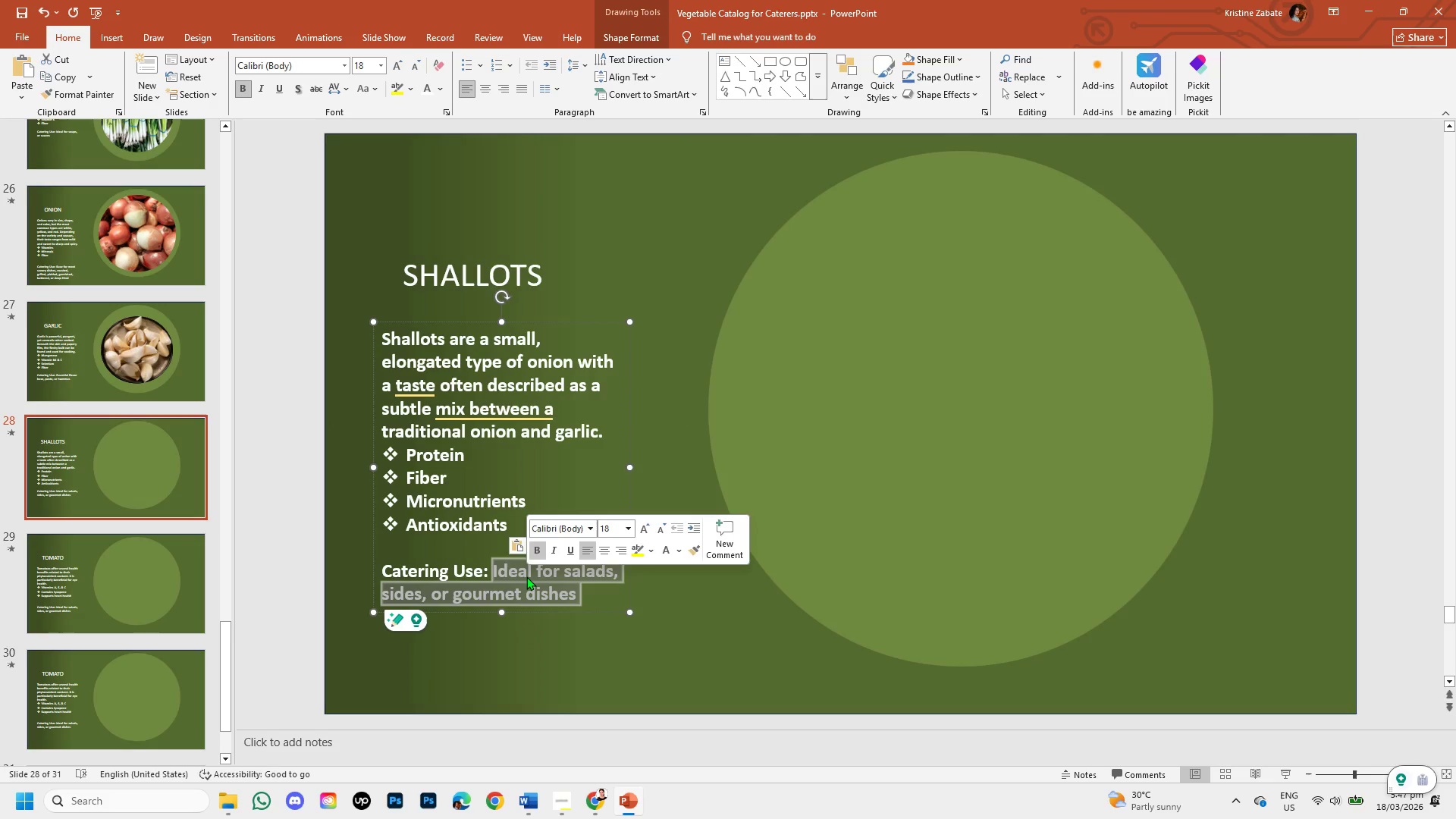 
key(Backspace)
type( uS)
key(Backspace)
key(Backspace)
type(Use )
key(Backspace)
type(d in gourmet sauces )
key(Backspace)
type(, )
 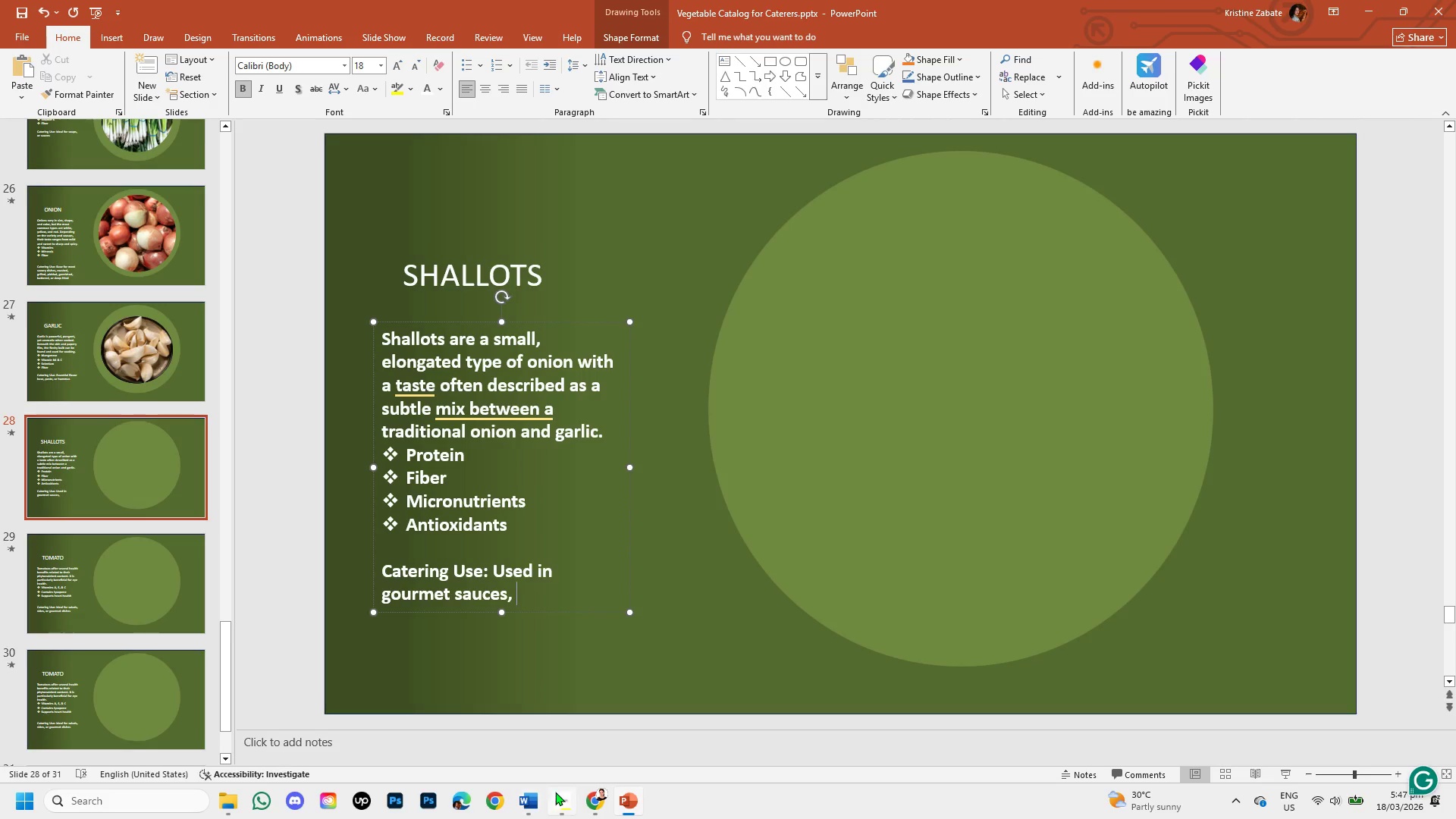 
left_click([600, 802])
 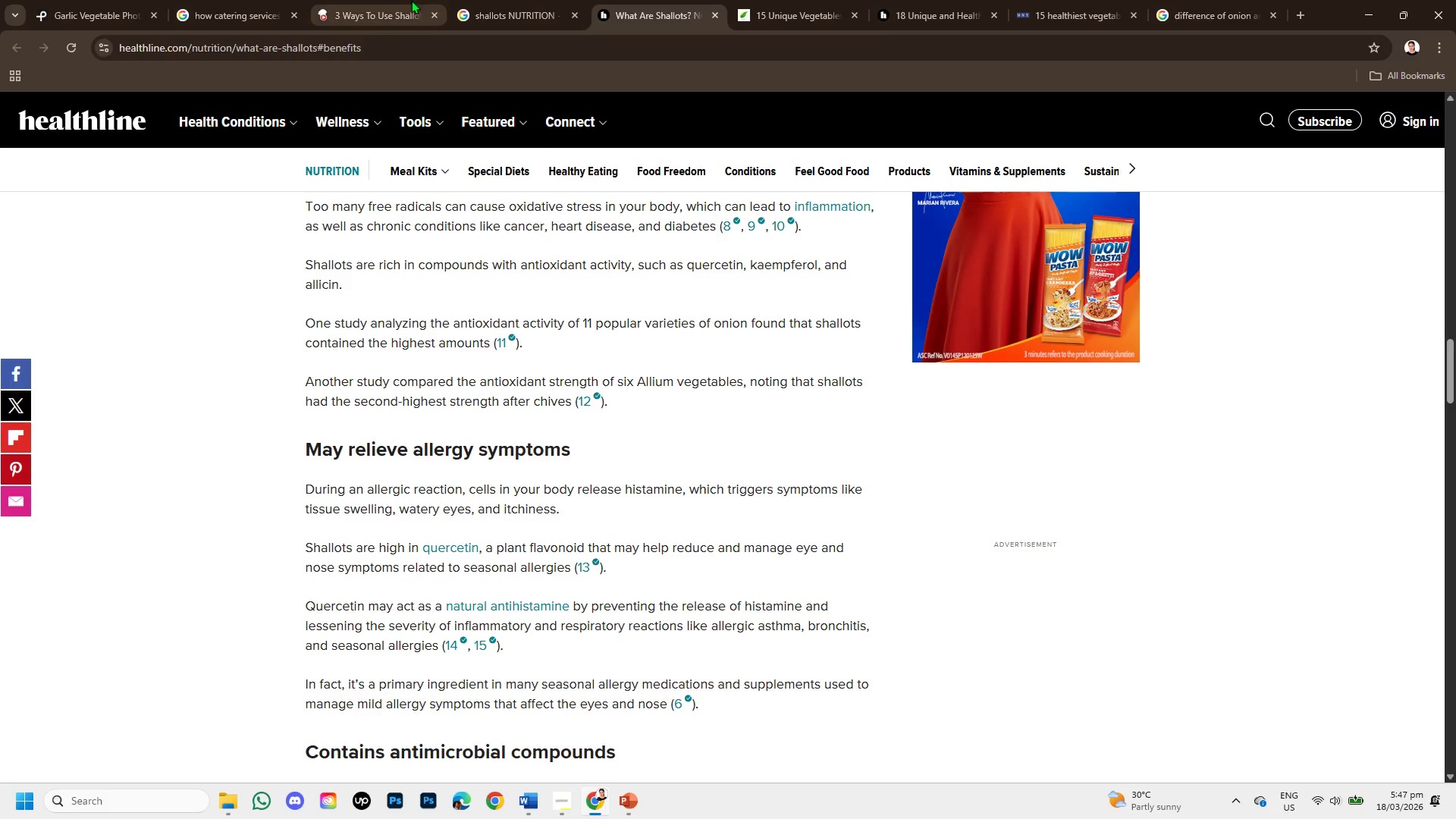 
left_click([466, 0])
 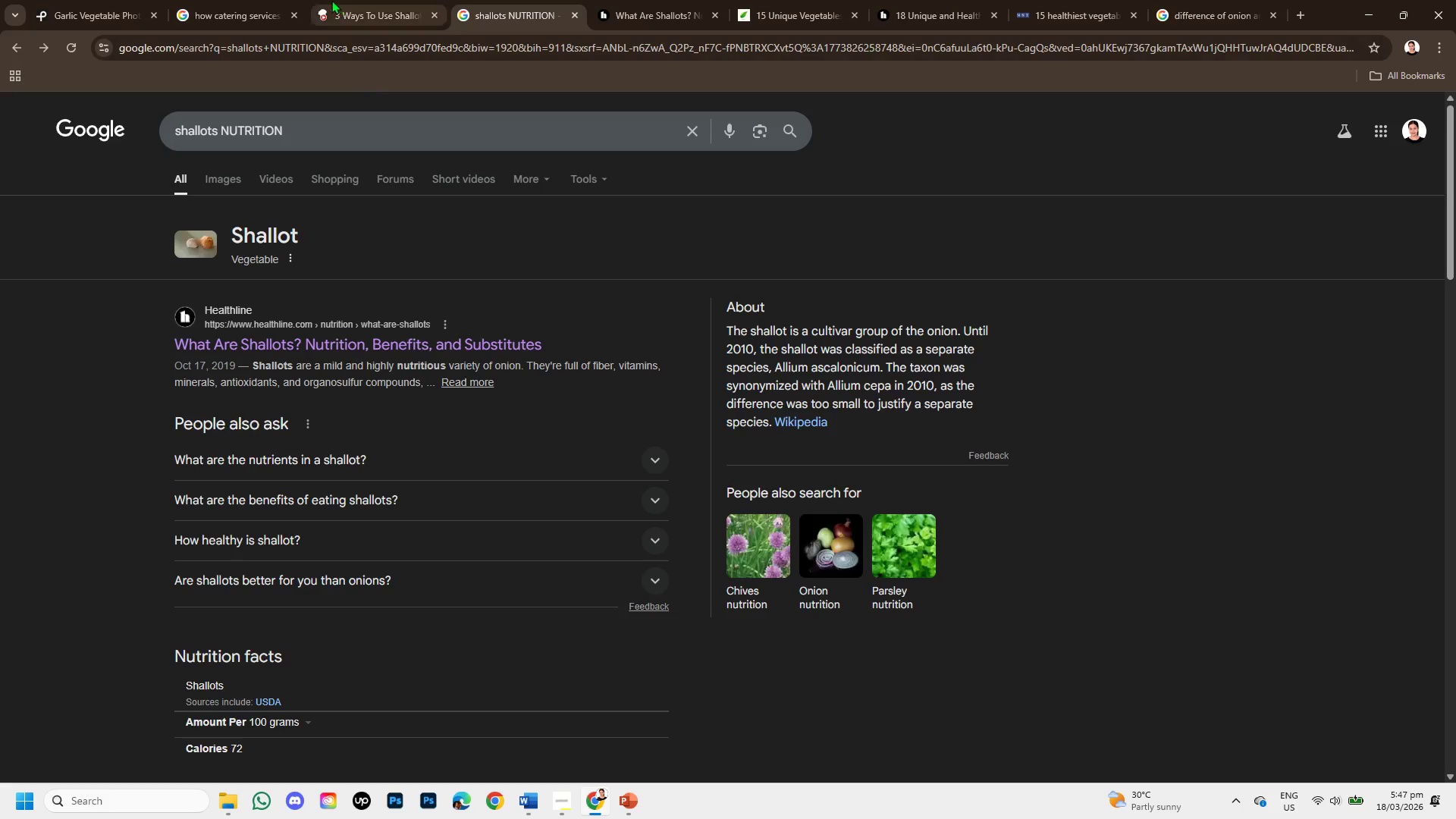 
left_click([335, 0])
 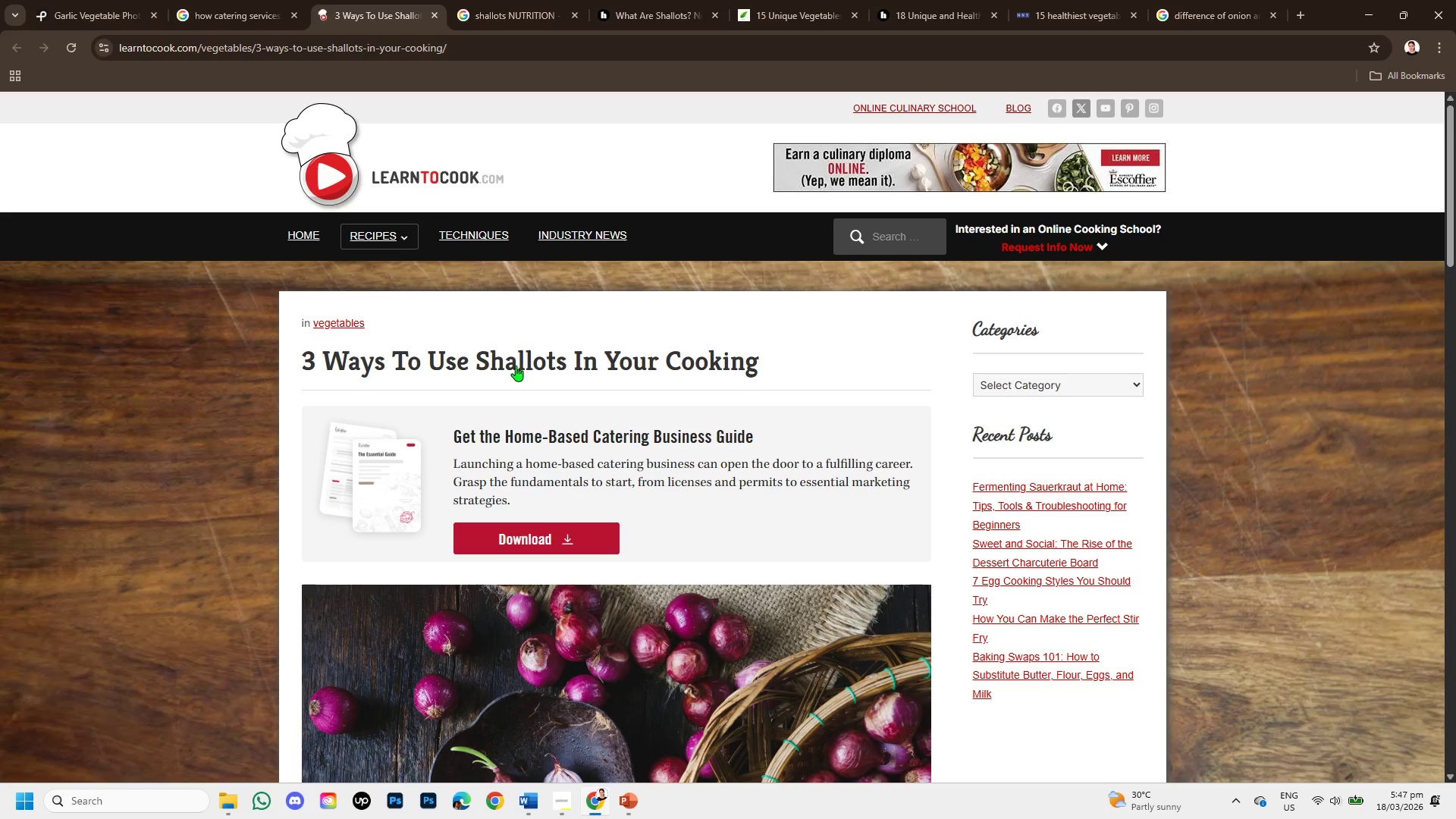 
scroll: coordinate [521, 377], scroll_direction: down, amount: 2.0
 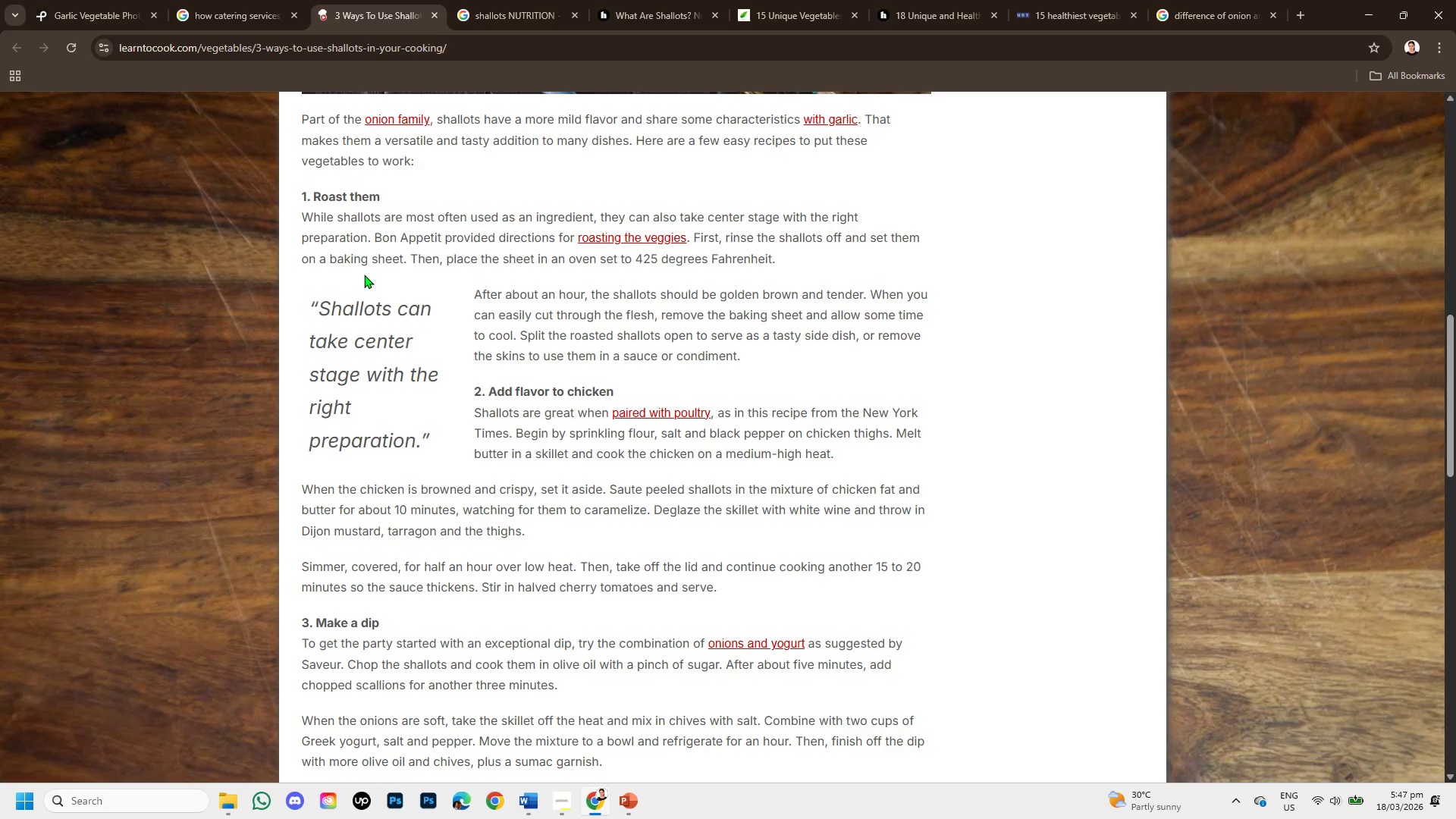 
wait(5.61)
 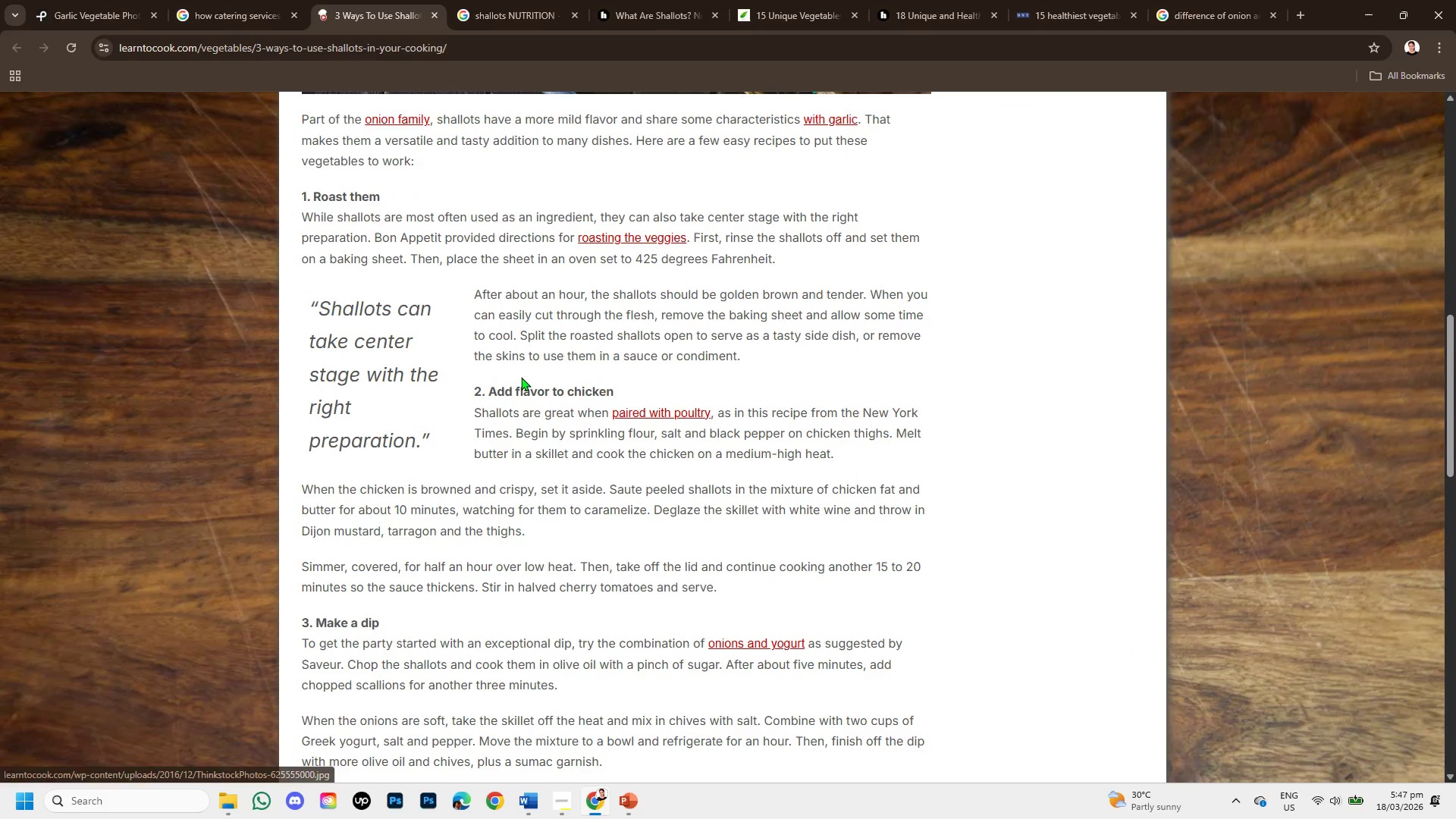 
scroll: coordinate [381, 314], scroll_direction: down, amount: 4.0
 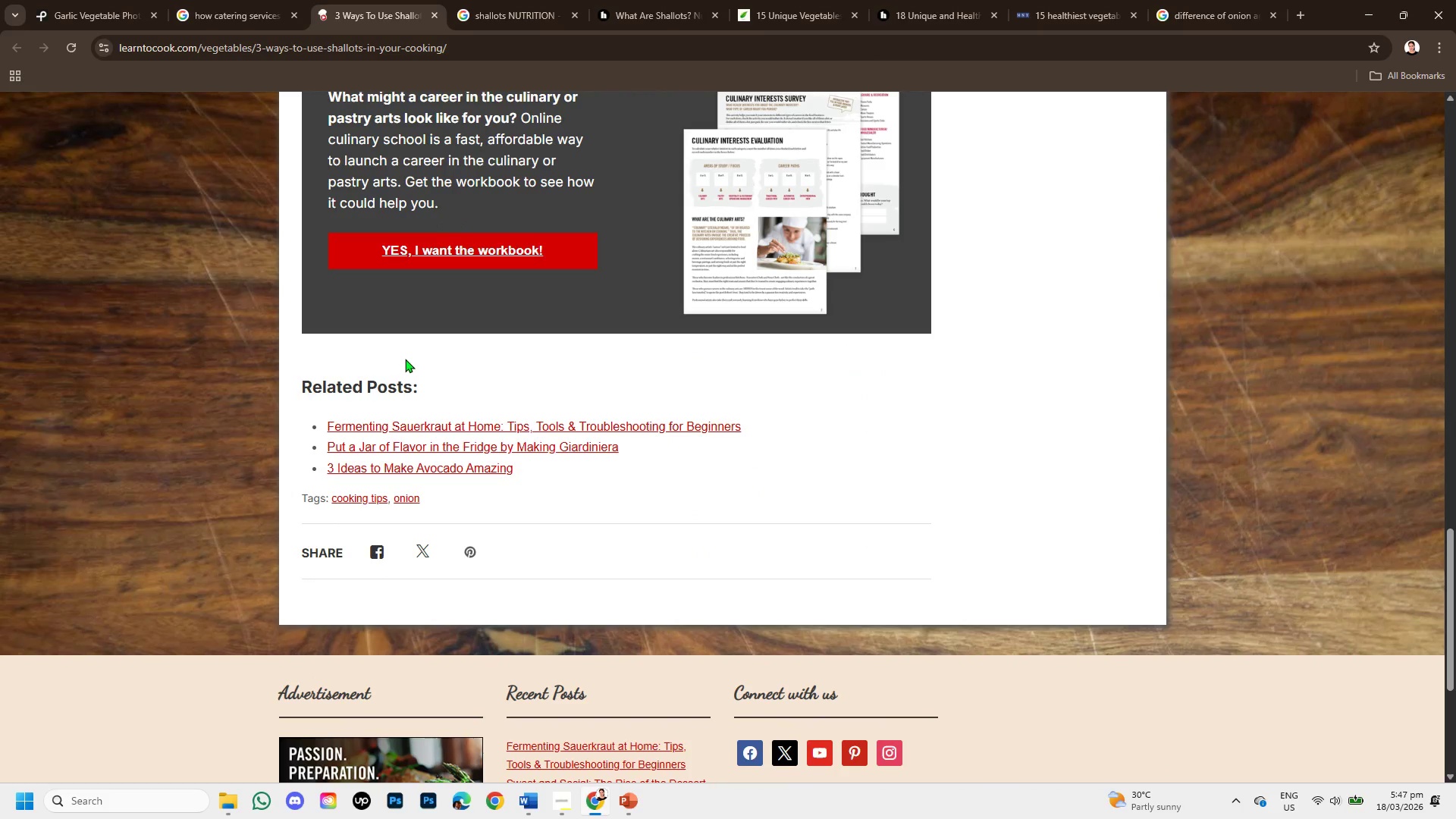 
scroll: coordinate [413, 362], scroll_direction: up, amount: 2.0
 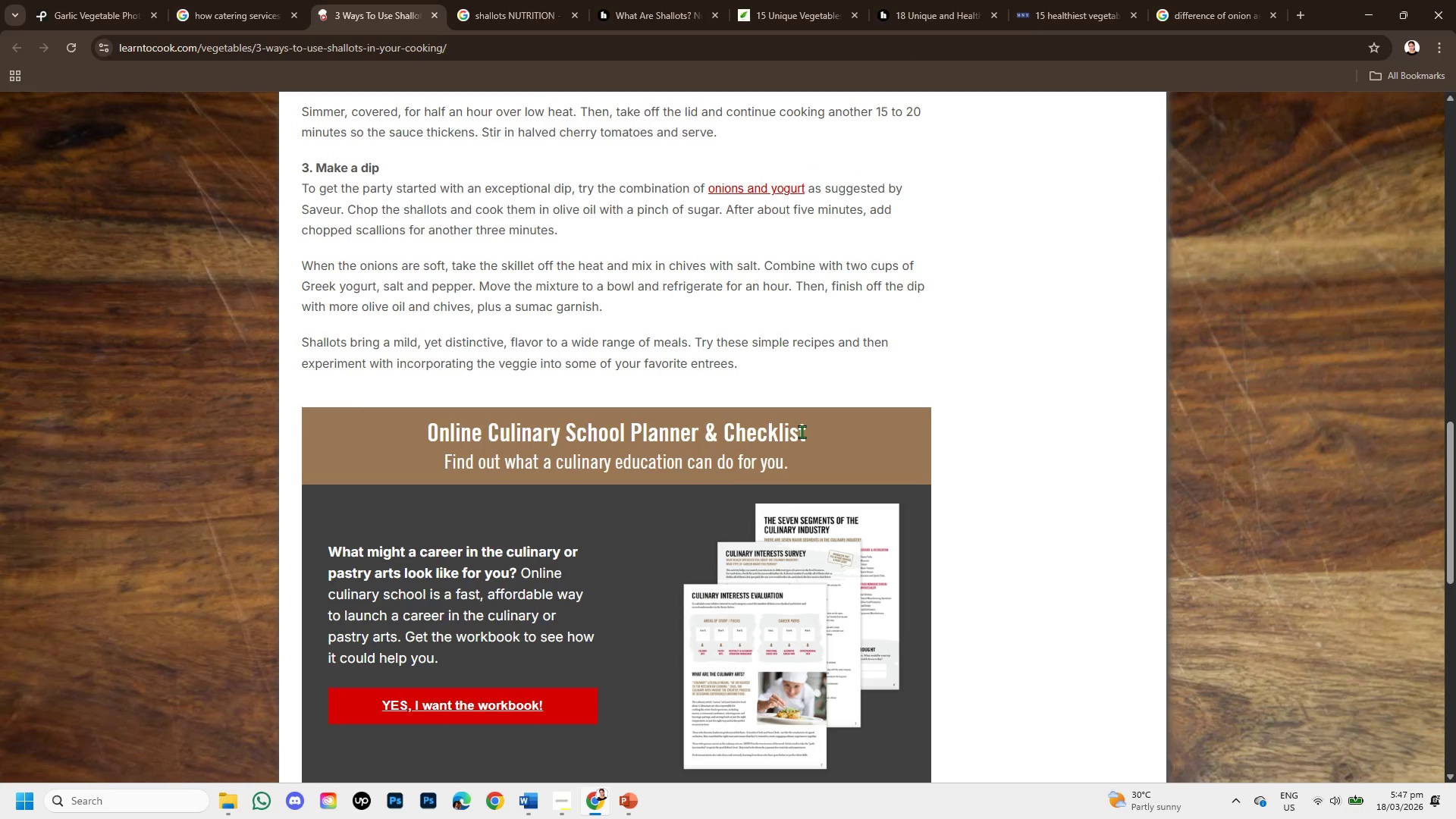 
left_click([626, 802])
 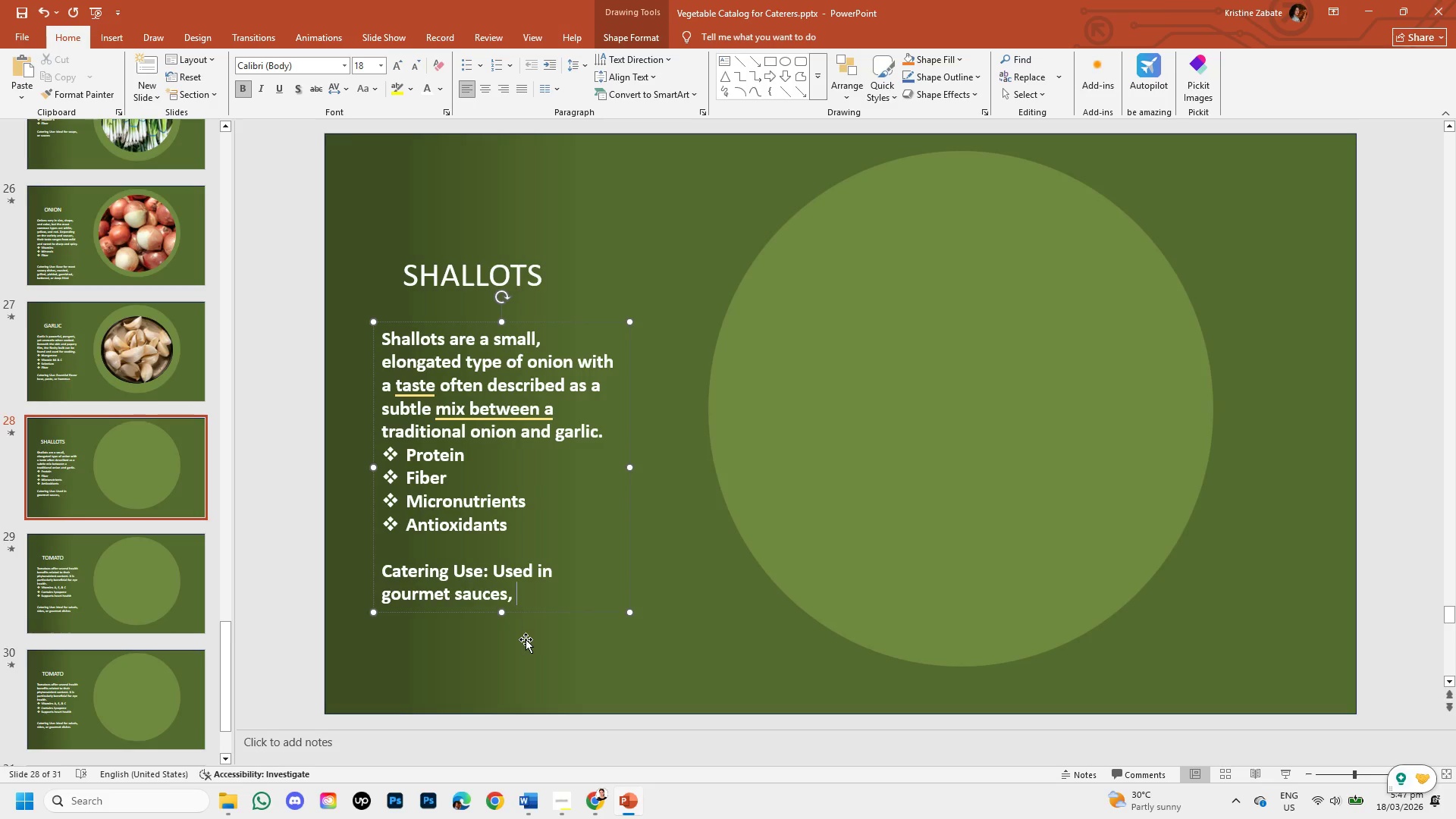 
type(sa)
 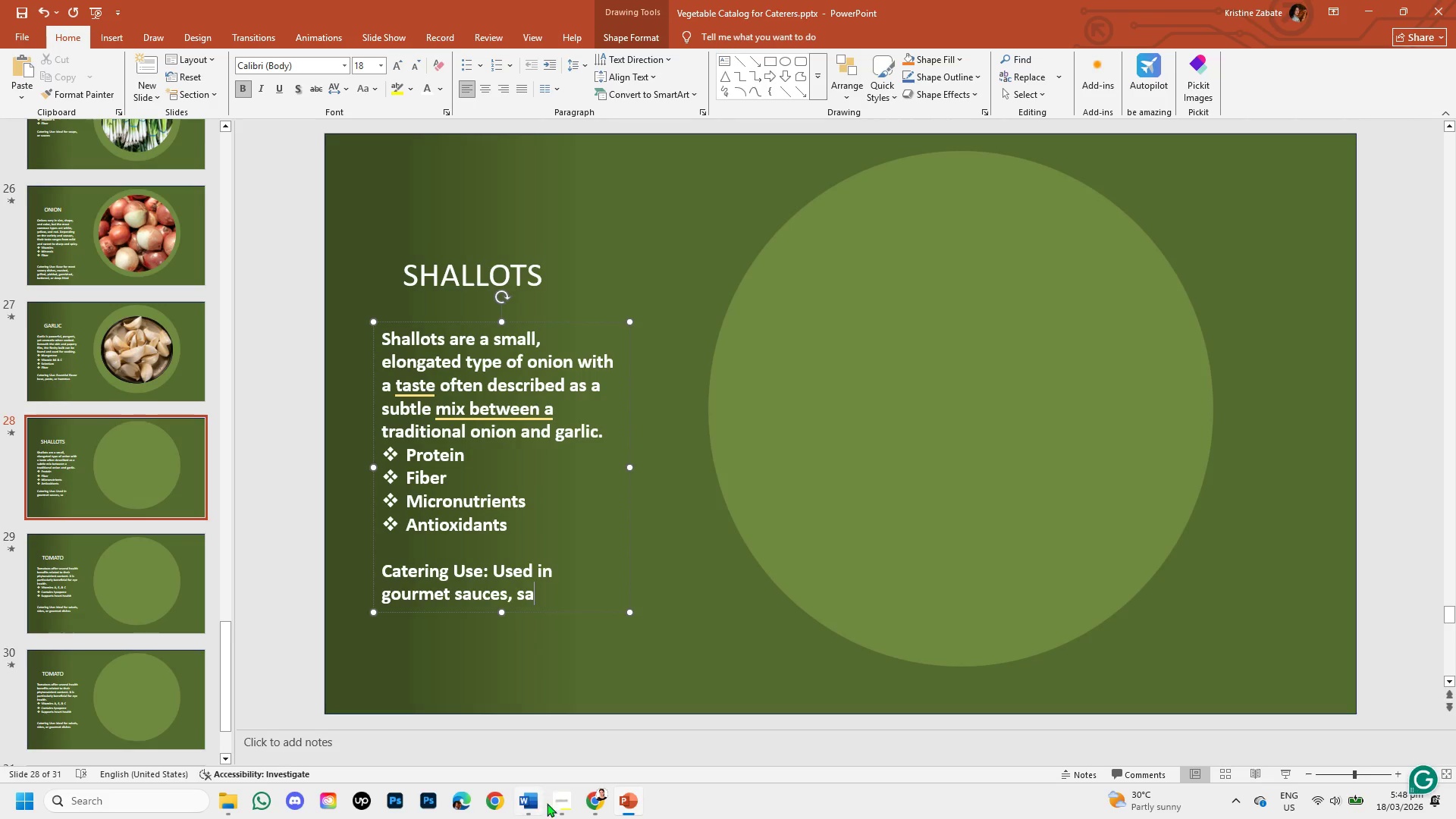 
left_click([579, 808])
 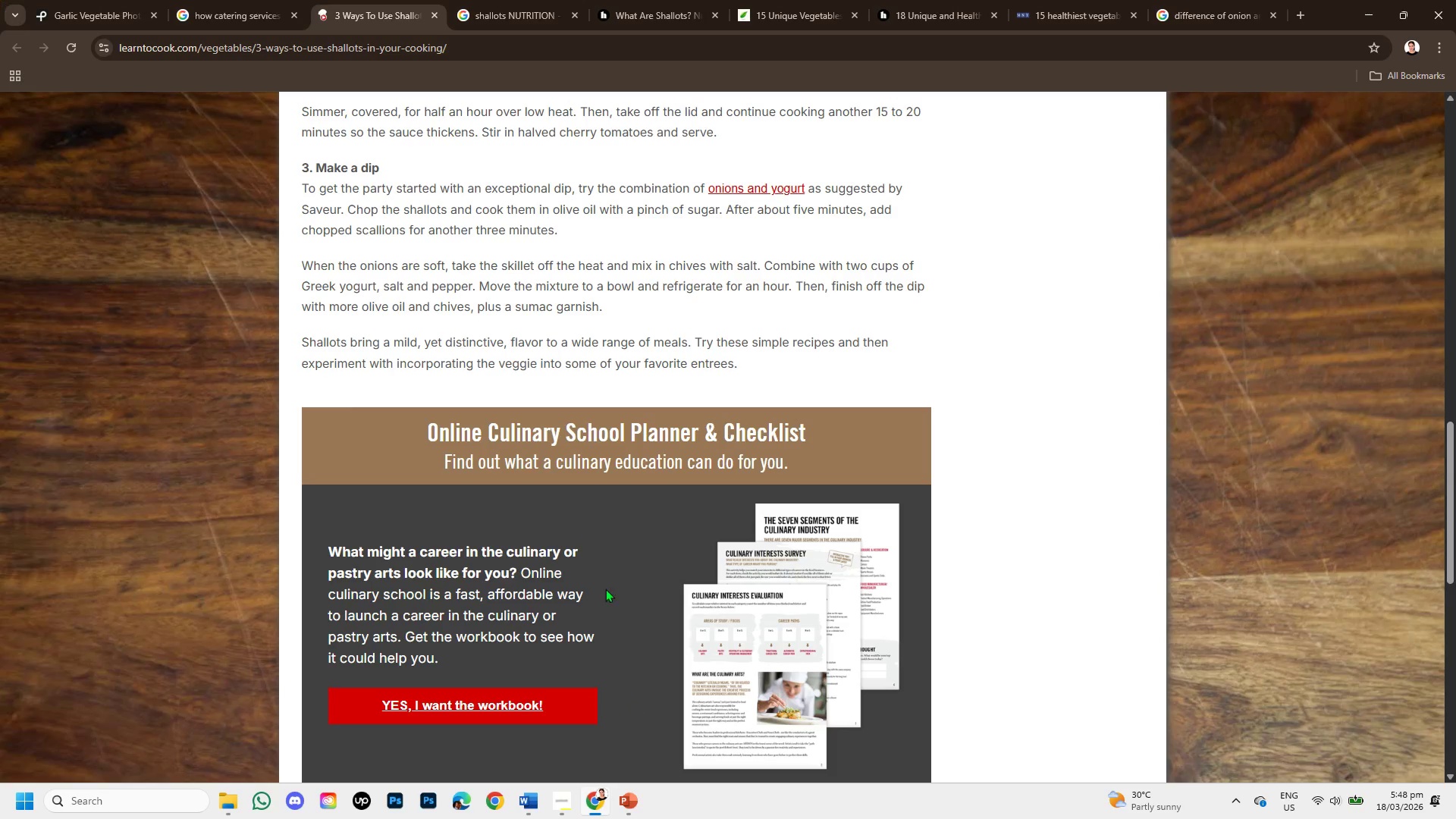 
scroll: coordinate [595, 538], scroll_direction: up, amount: 2.0
 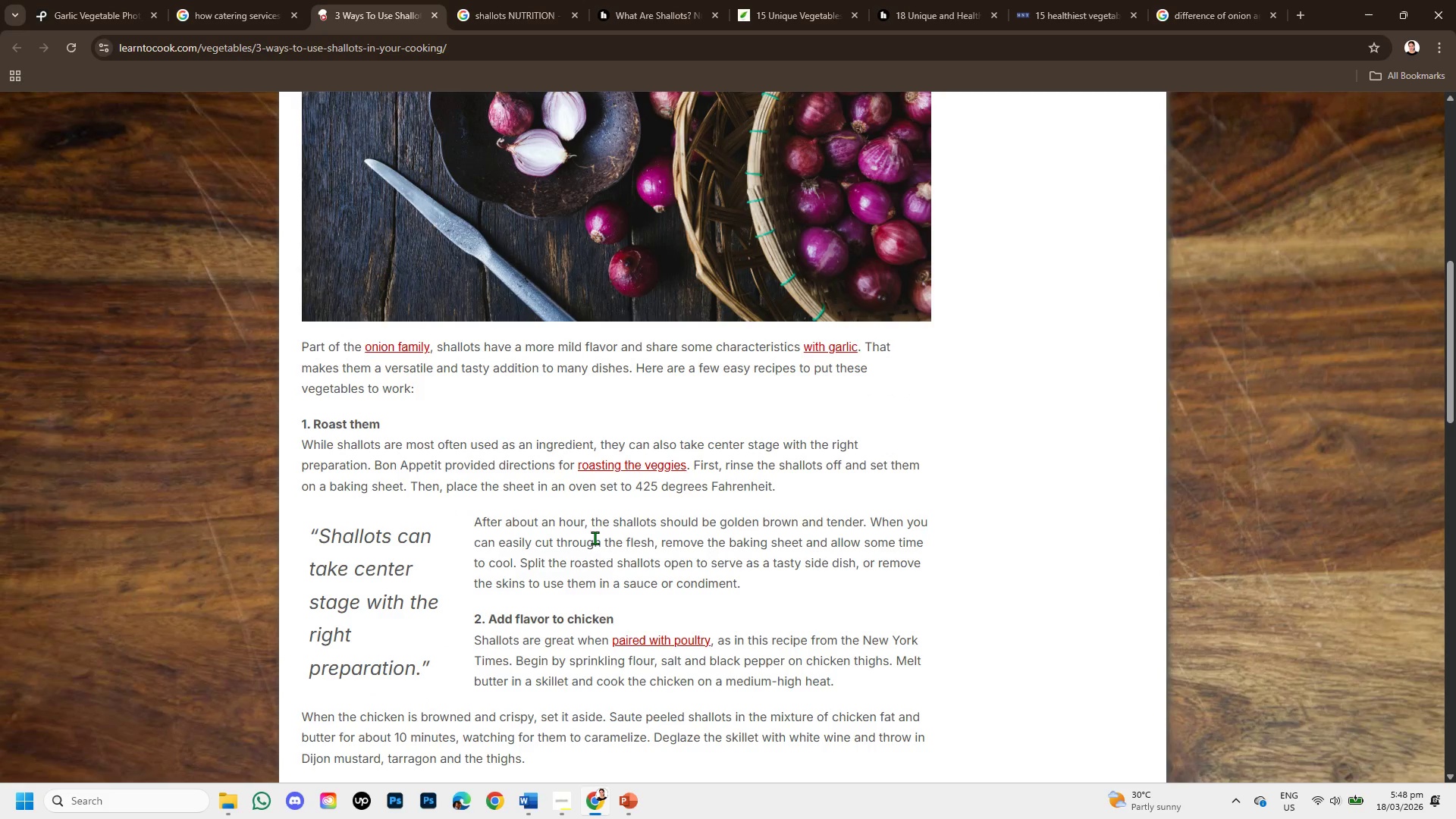 
scroll: coordinate [595, 538], scroll_direction: down, amount: 1.0
 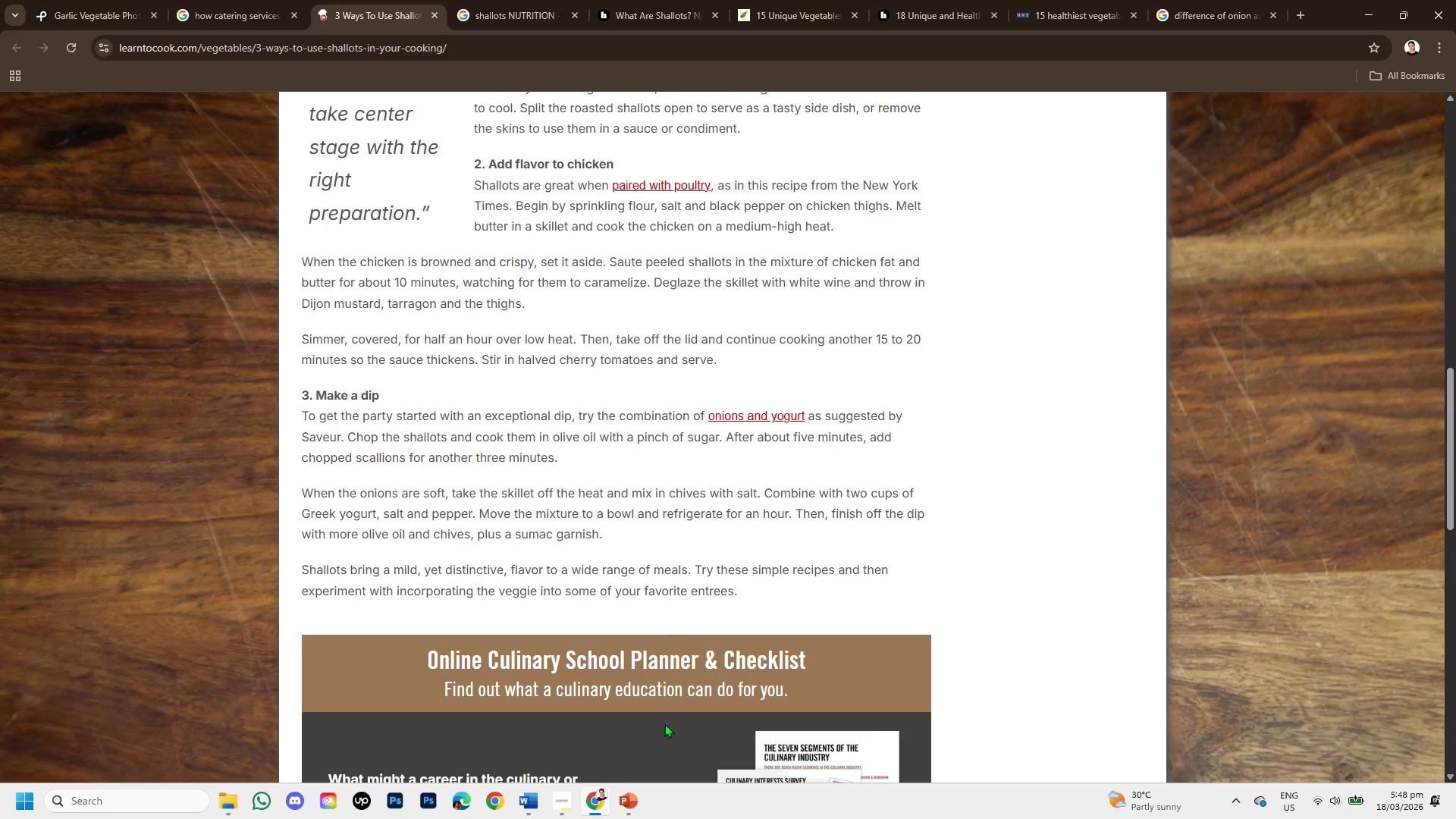 
left_click([631, 803])
 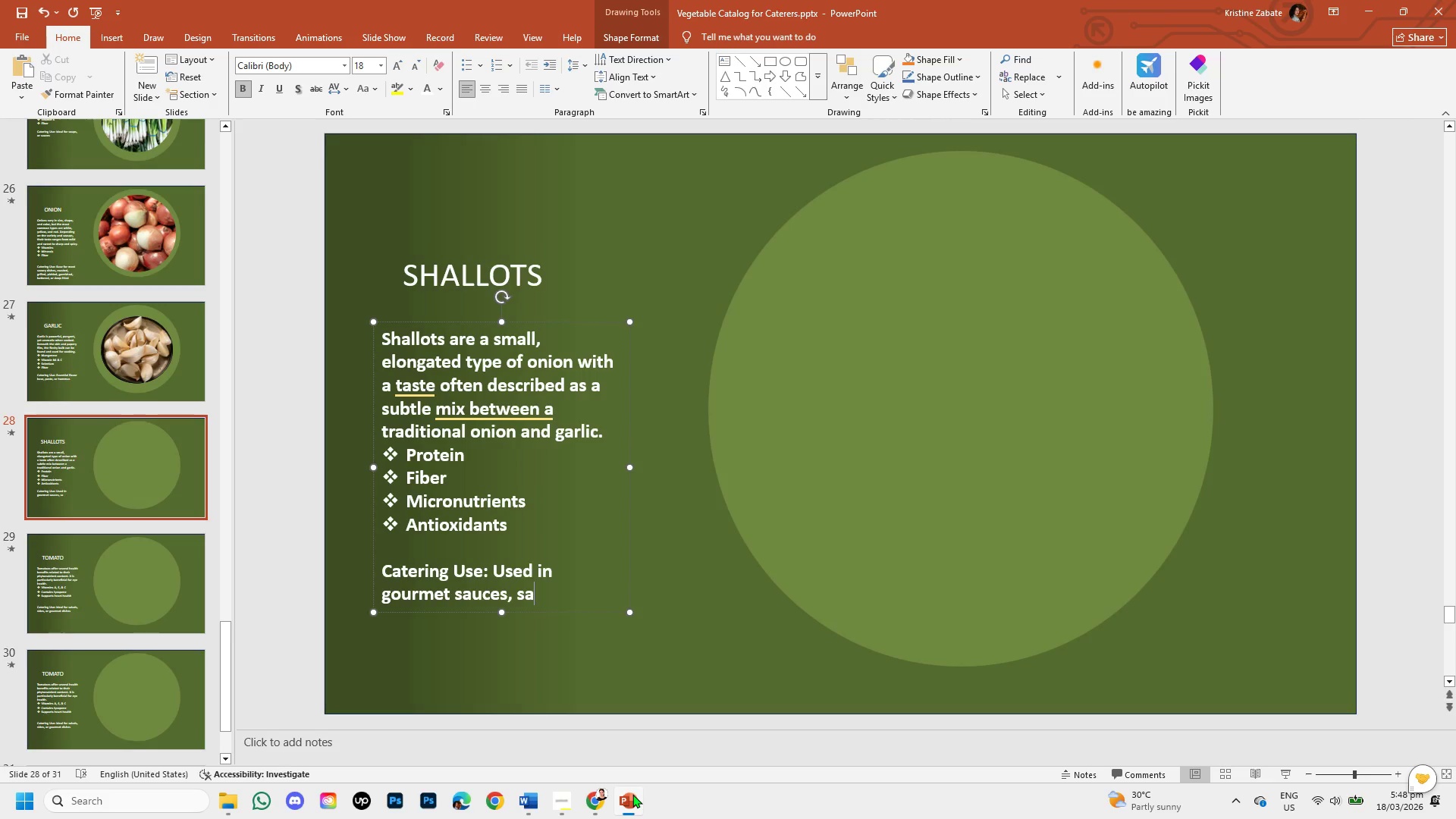 
key(Backspace)
key(Backspace)
type(or roast )
 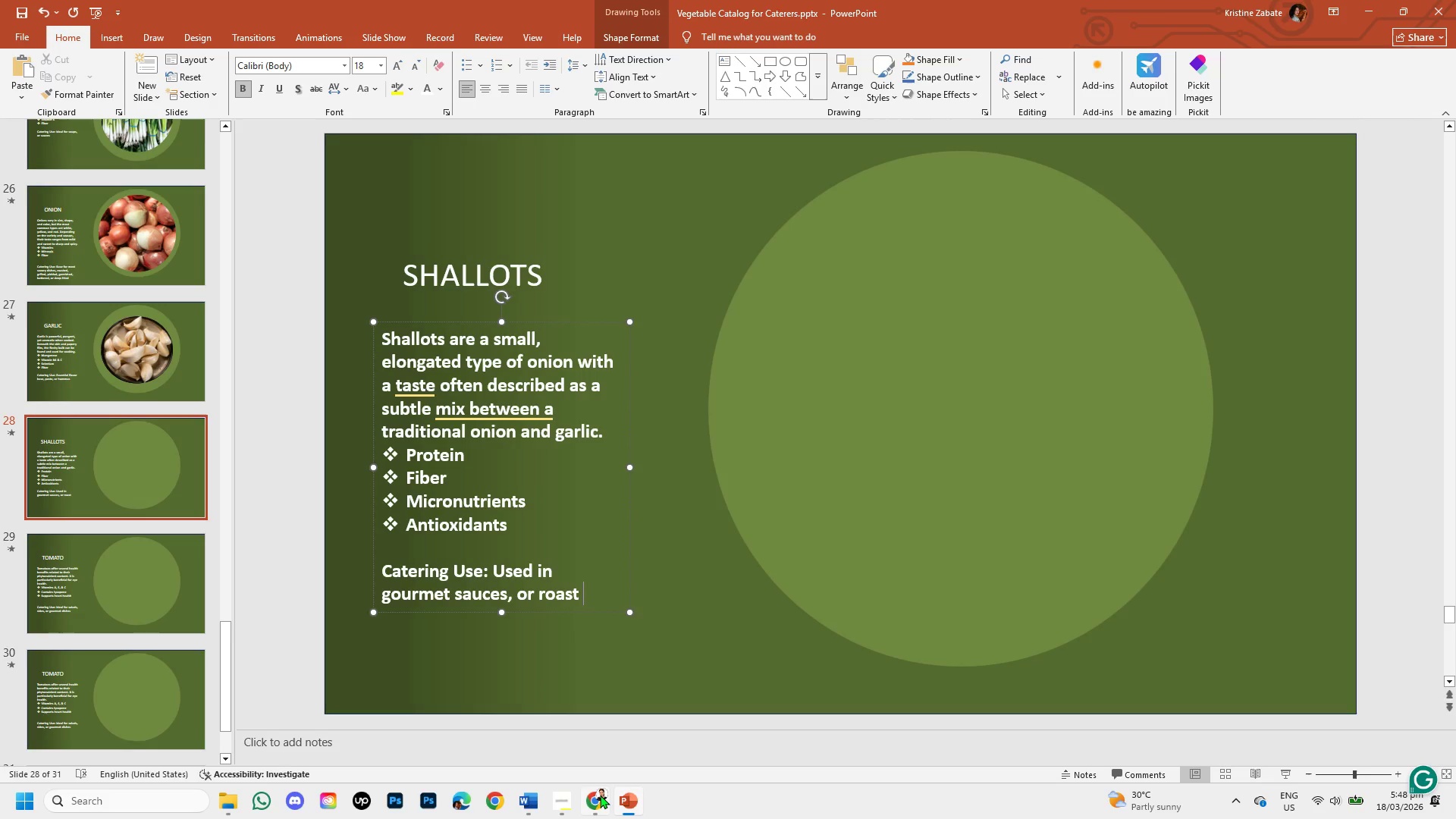 
left_click([598, 795])
 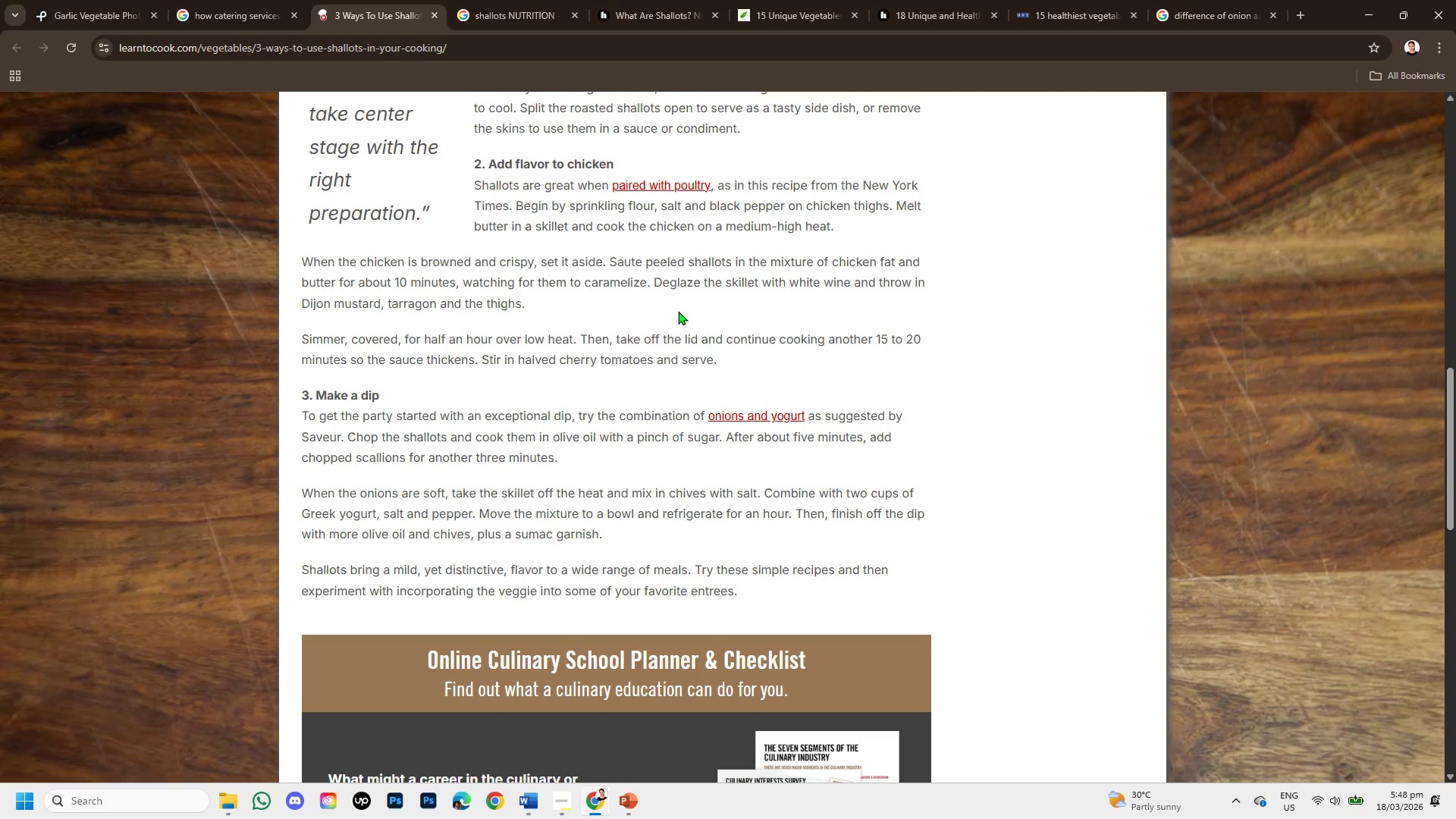 
scroll: coordinate [672, 384], scroll_direction: down, amount: 4.0
 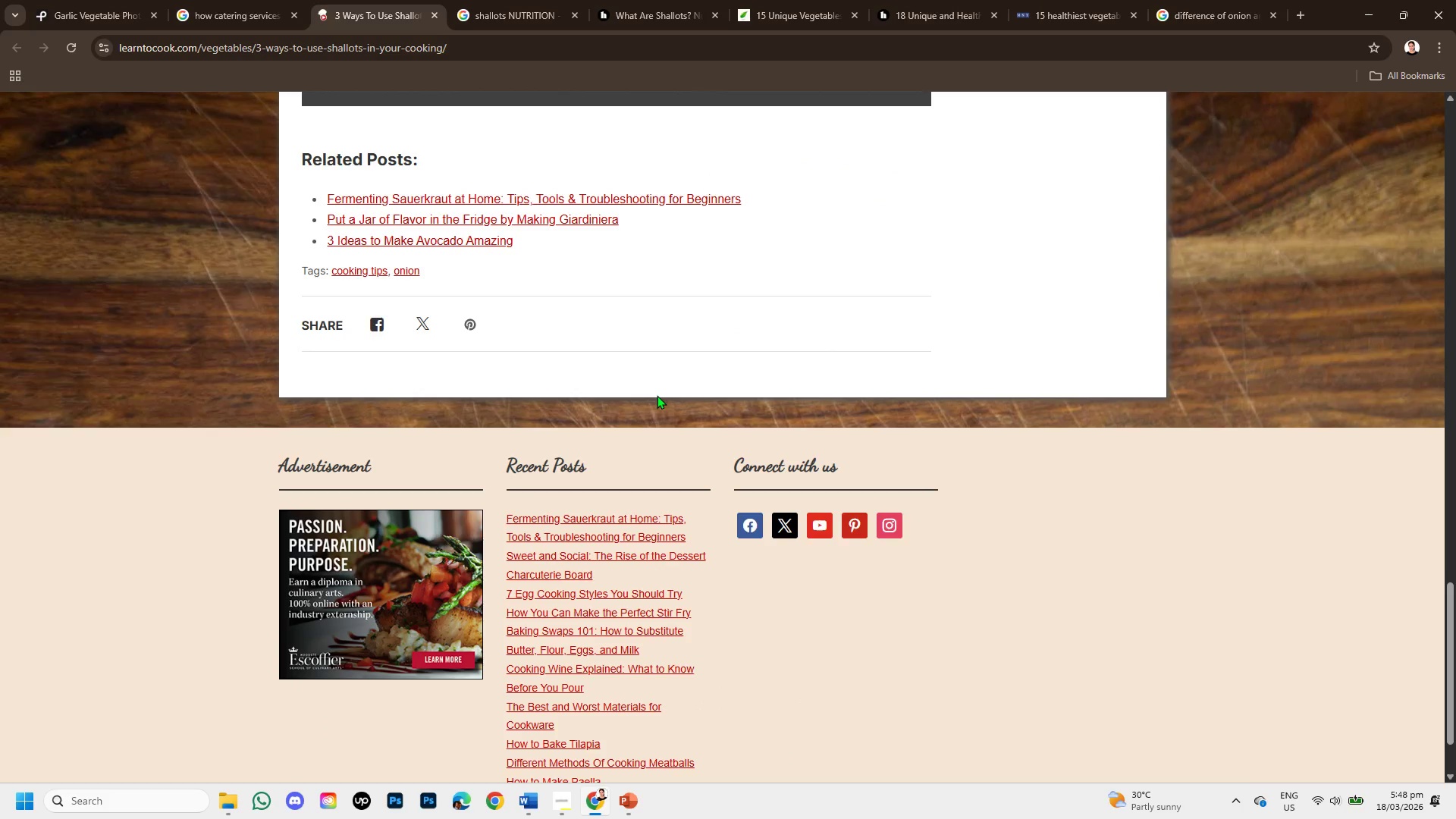 
scroll: coordinate [657, 393], scroll_direction: up, amount: 11.0